 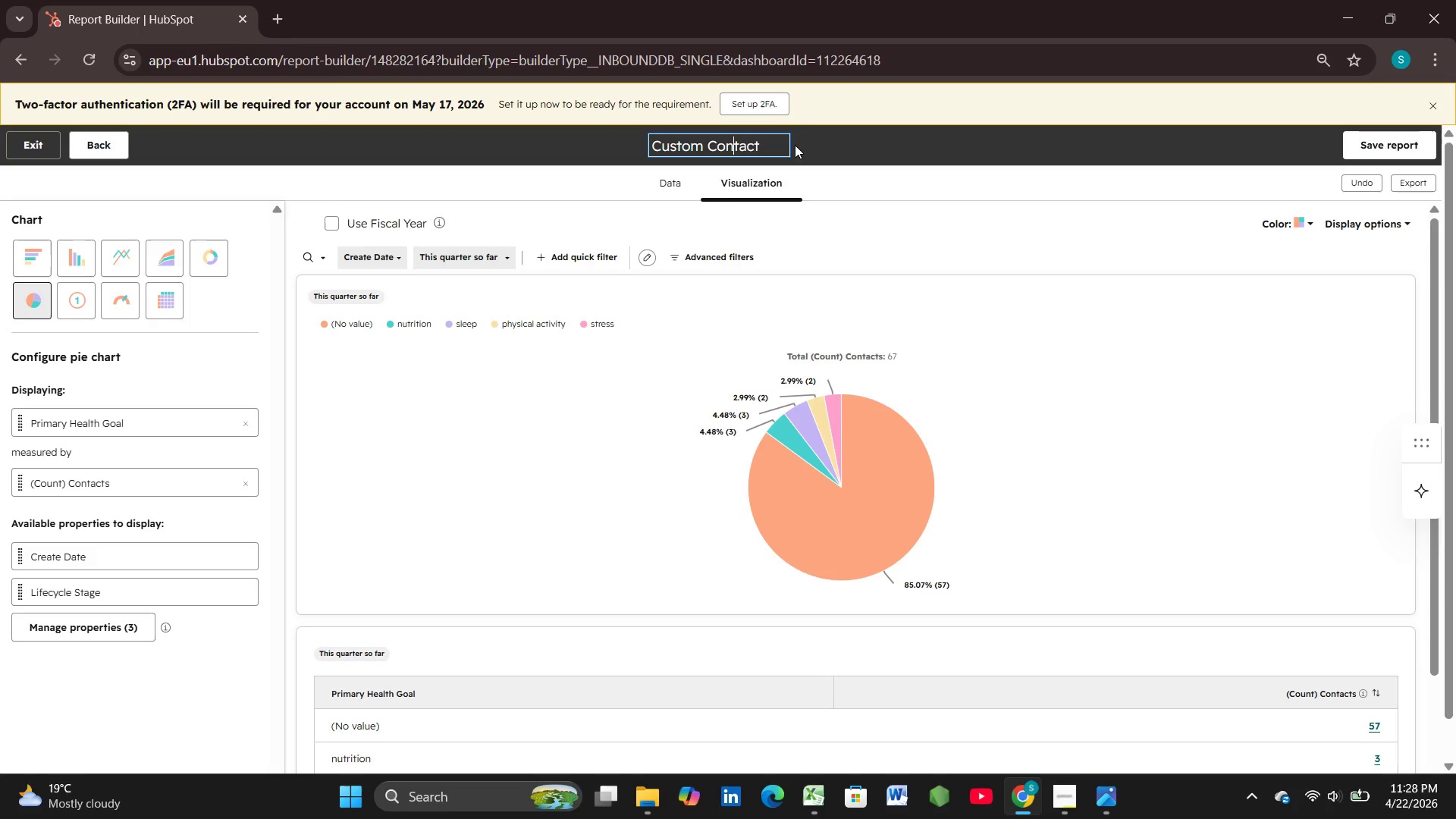 
key(ArrowLeft)
 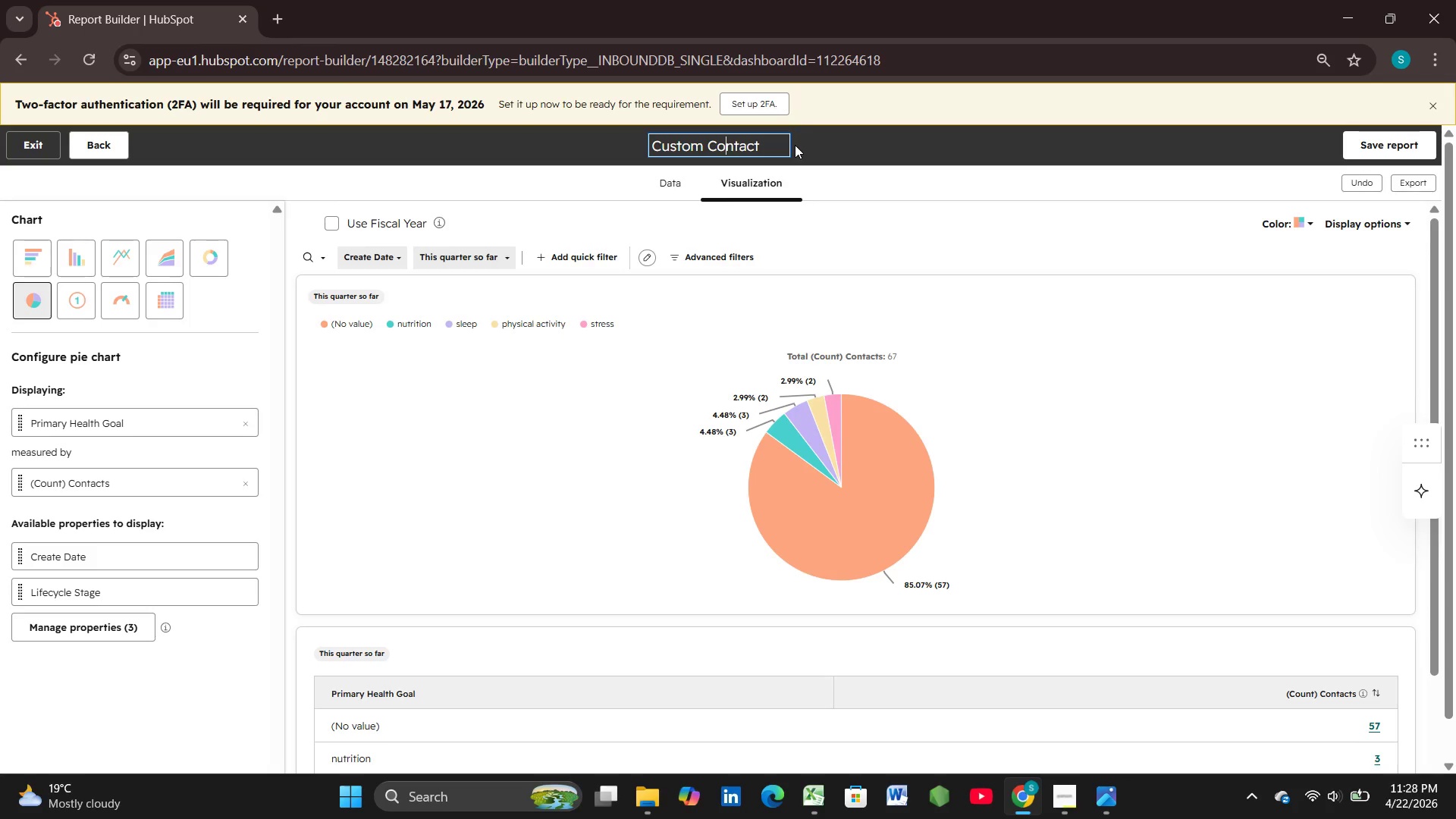 
key(ArrowLeft)
 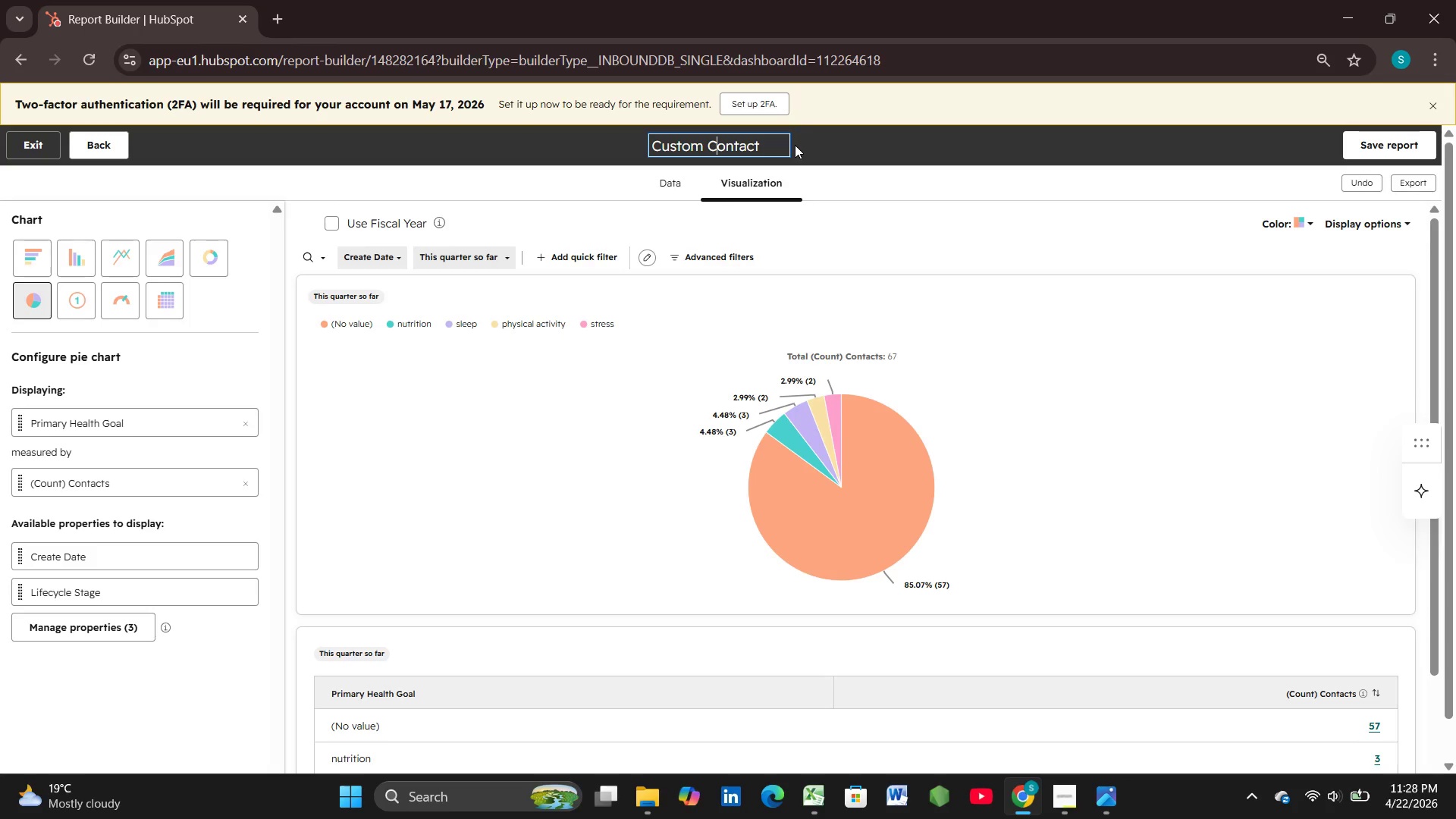 
key(ArrowLeft)
 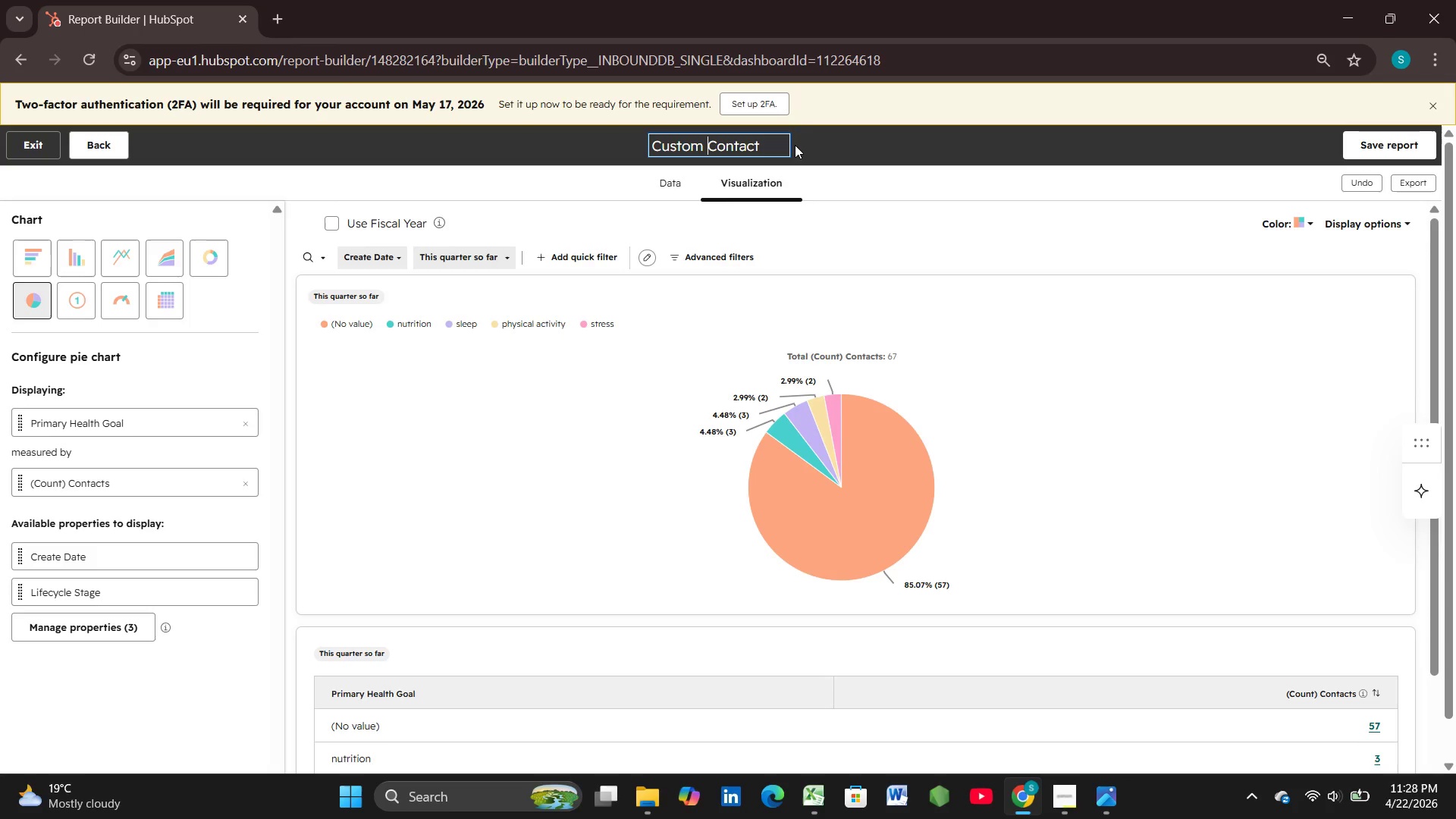 
key(ArrowLeft)
 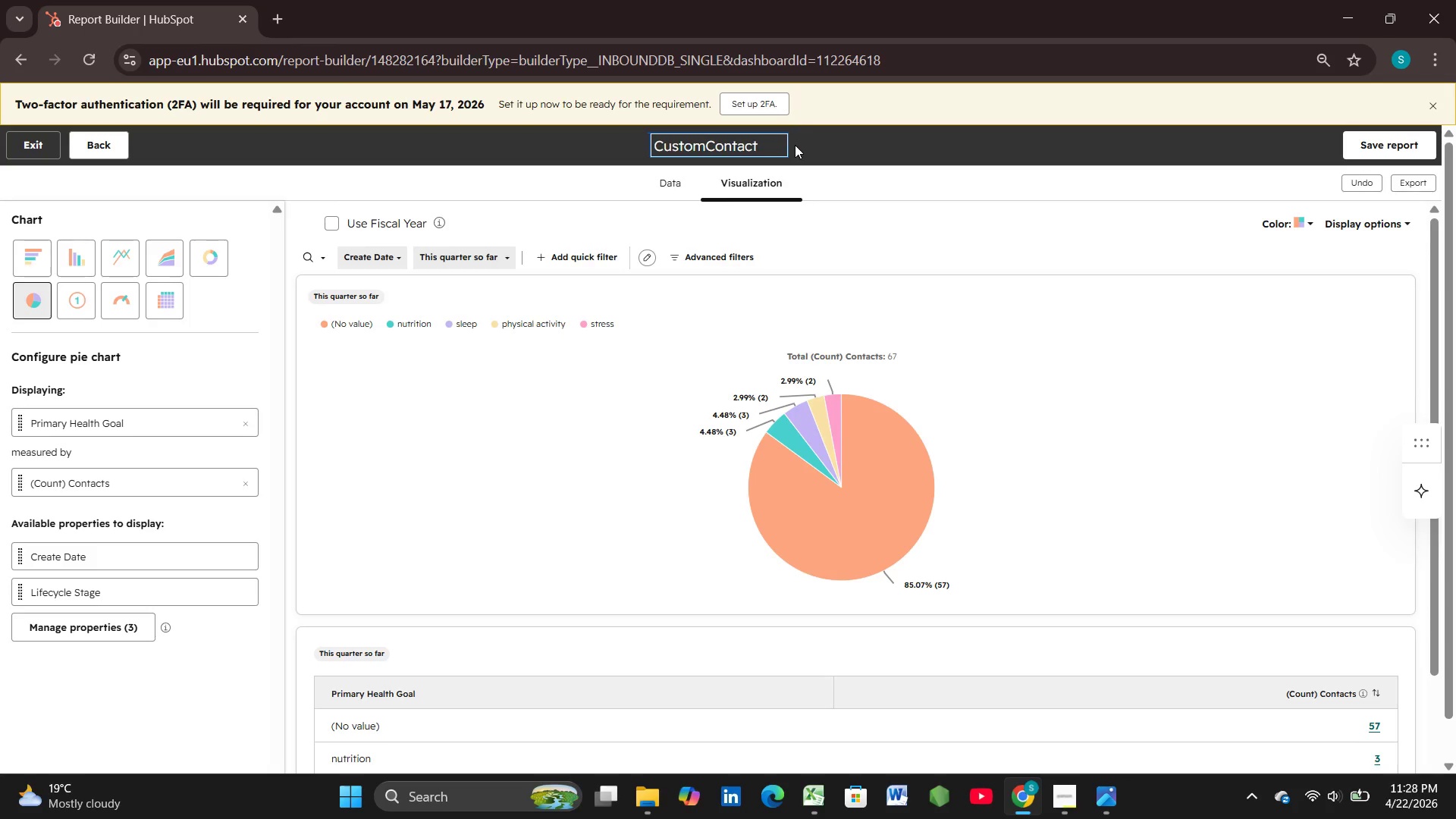 
hold_key(key=Backspace, duration=0.8)
 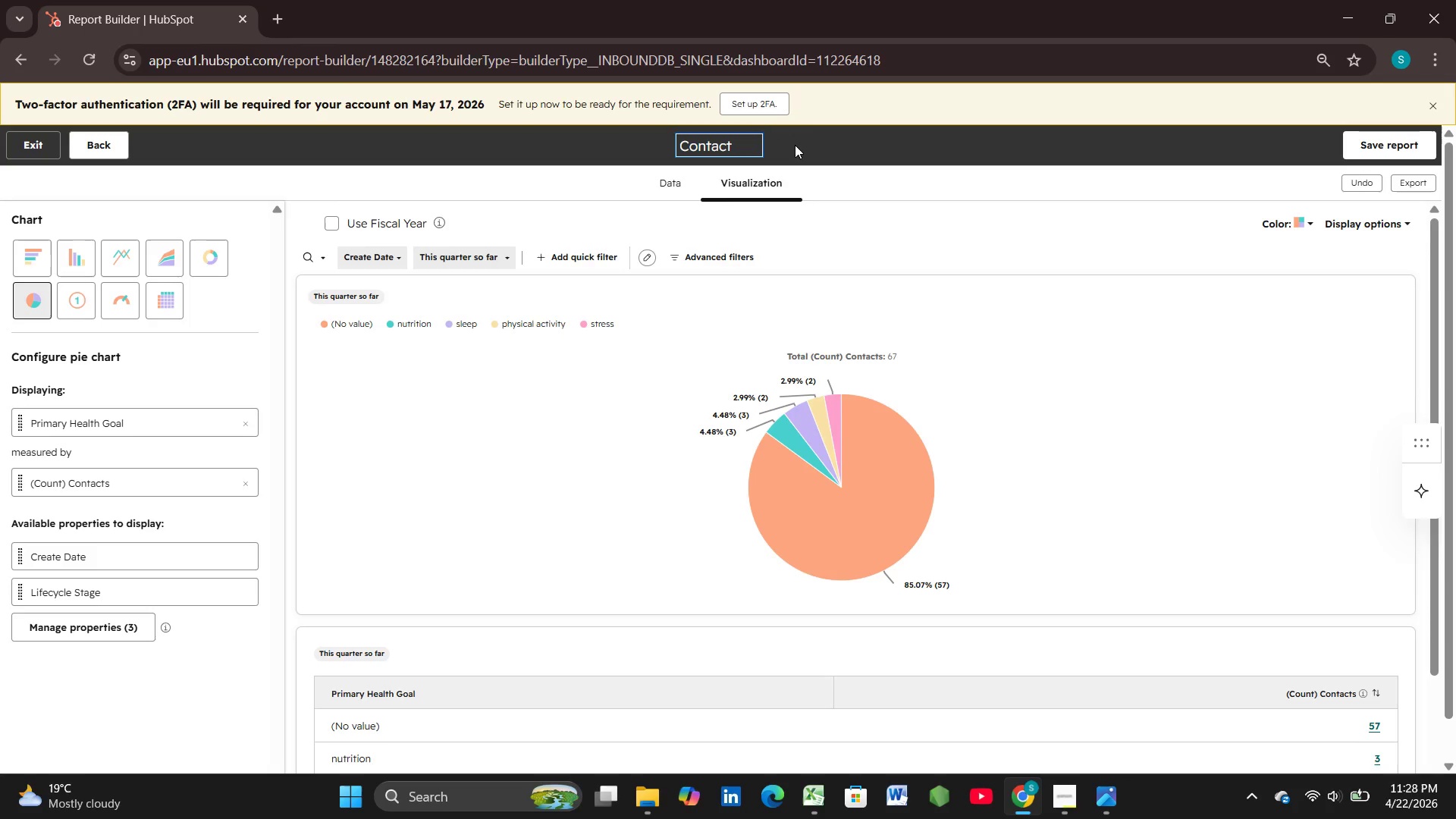 
key(ArrowRight)
 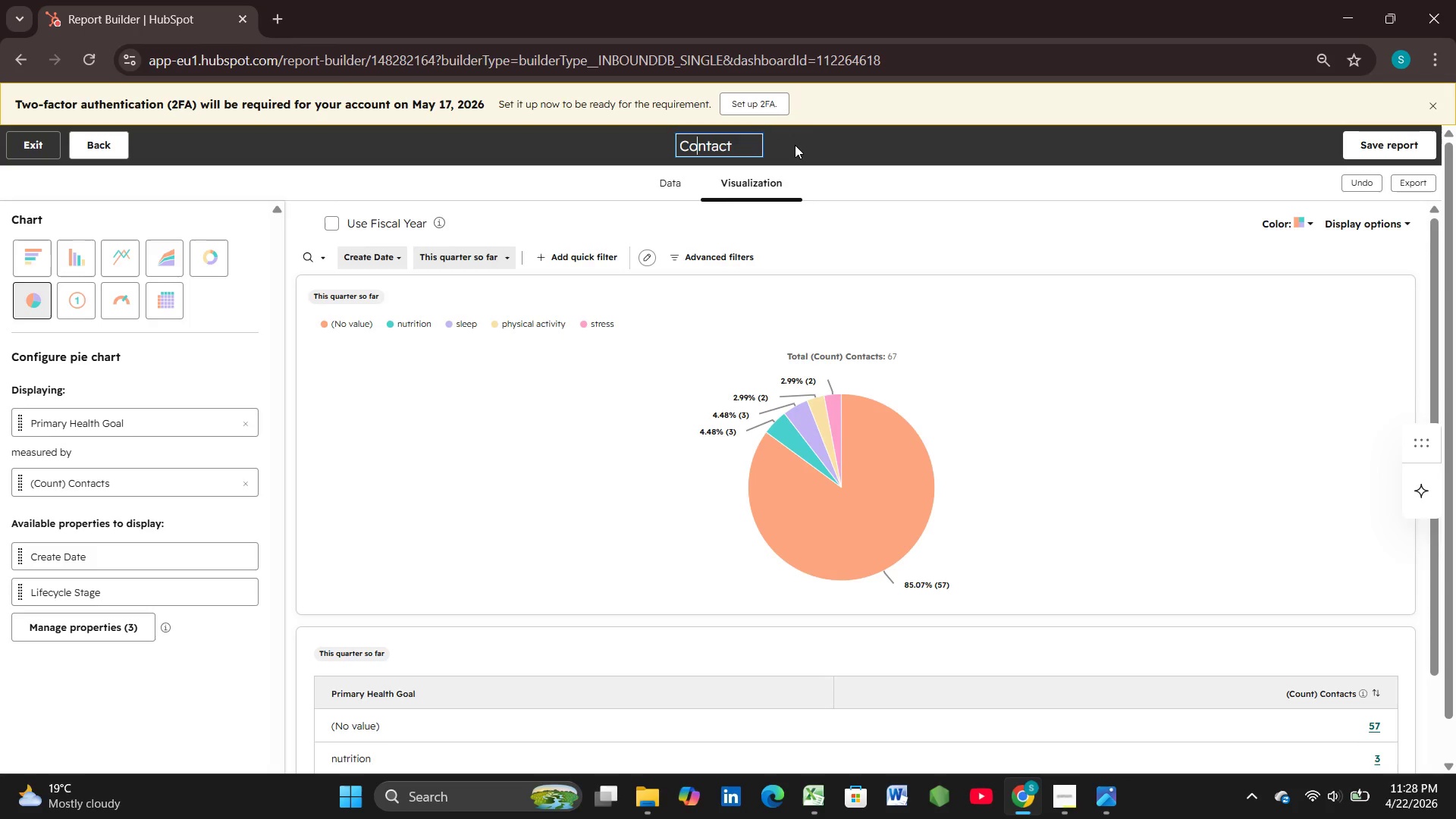 
hold_key(key=ArrowRight, duration=0.64)
 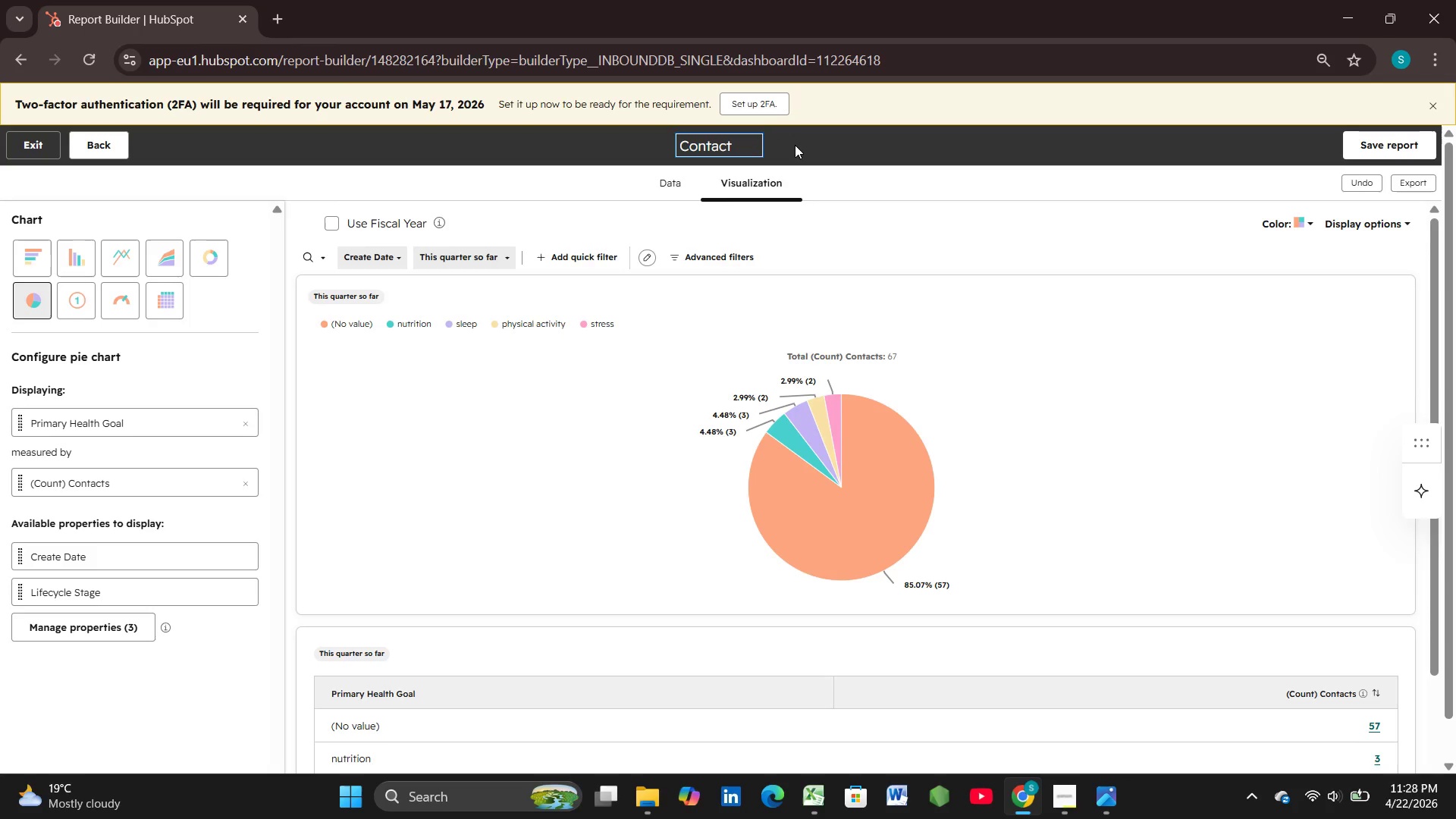 
type(s by Health Goal)
 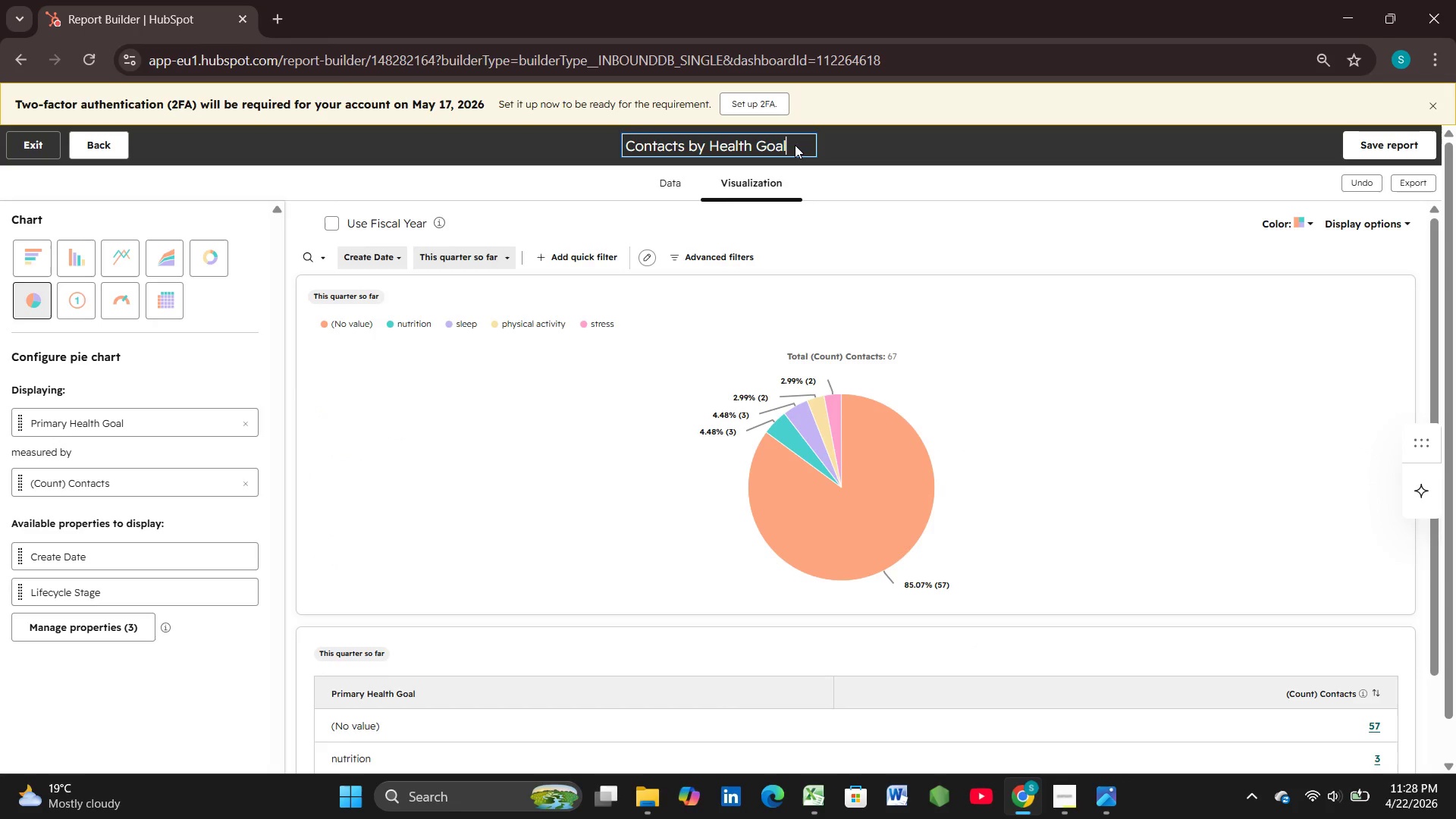 
wait(44.07)
 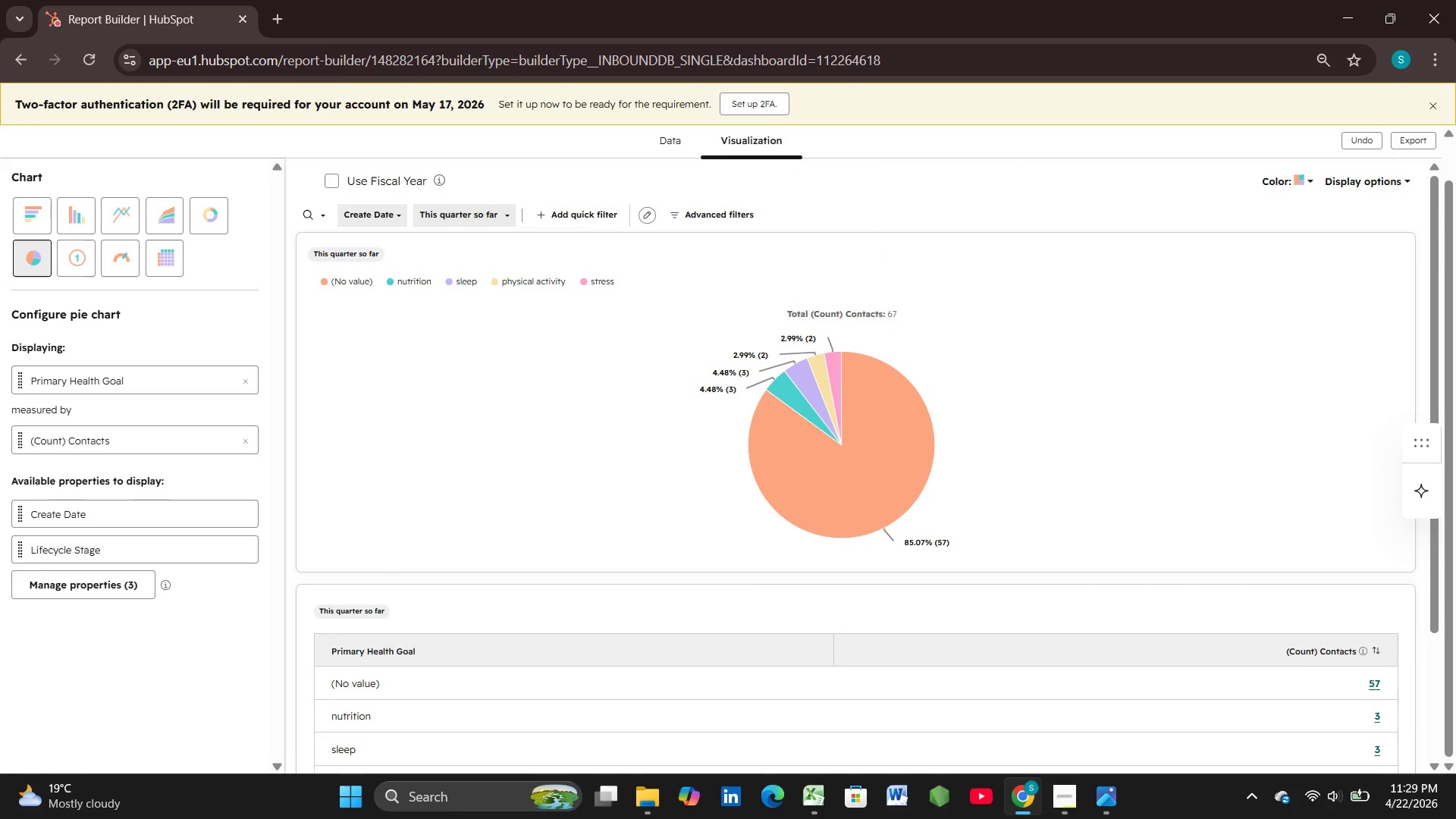 
mouse_move([1472, 69])
 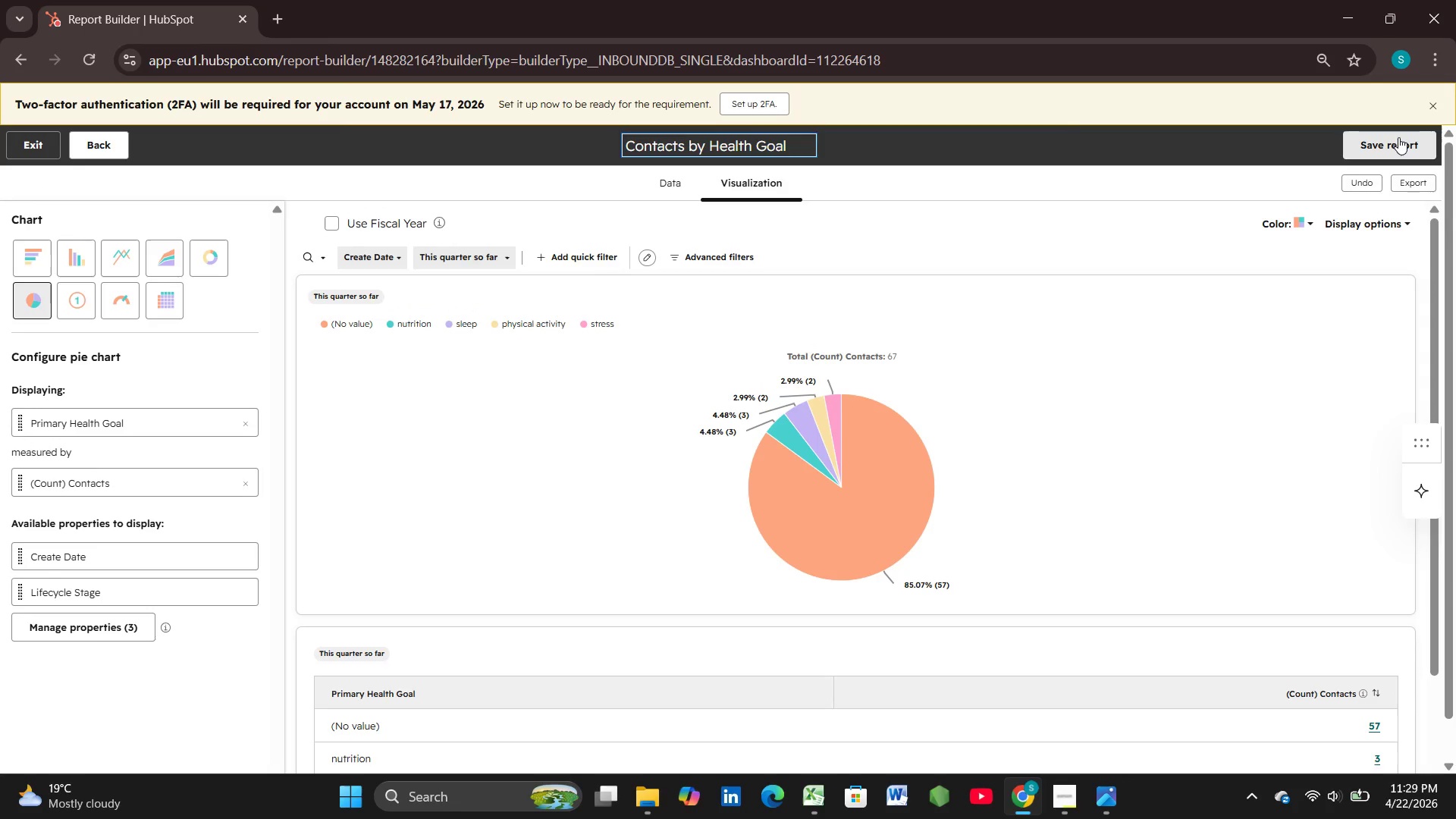 
left_click([1398, 137])
 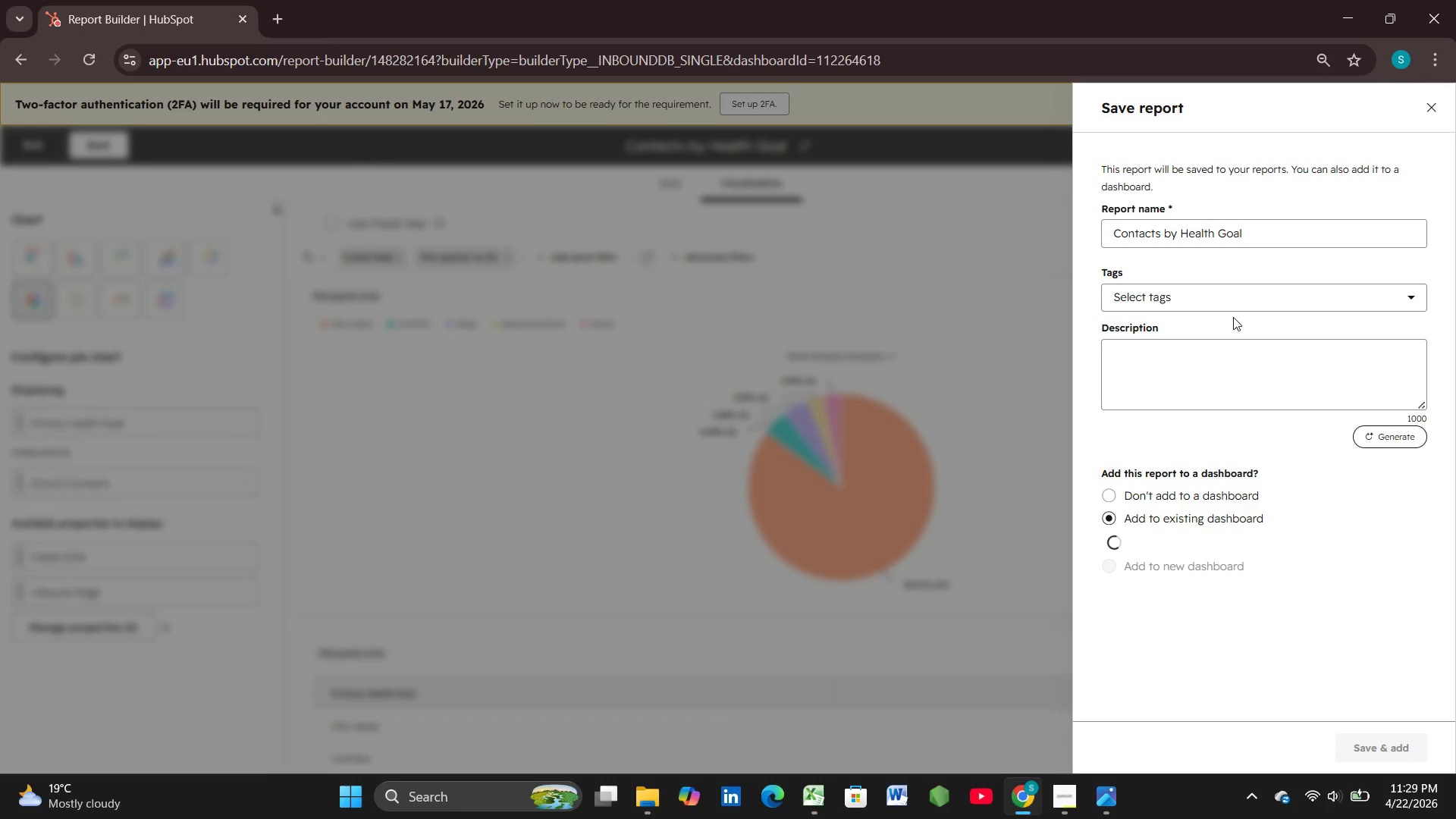 
mouse_move([1279, 299])
 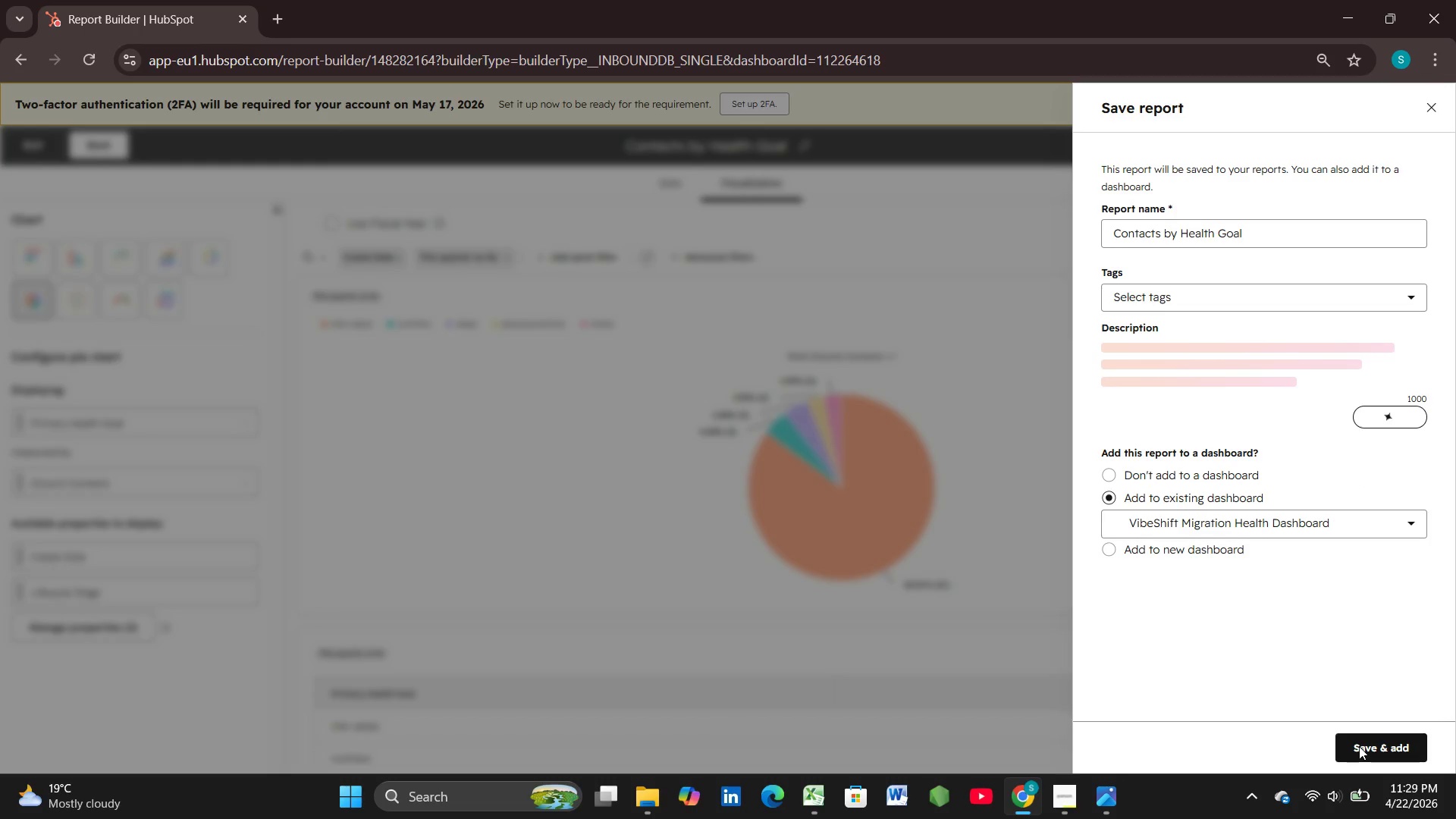 
left_click([1359, 746])
 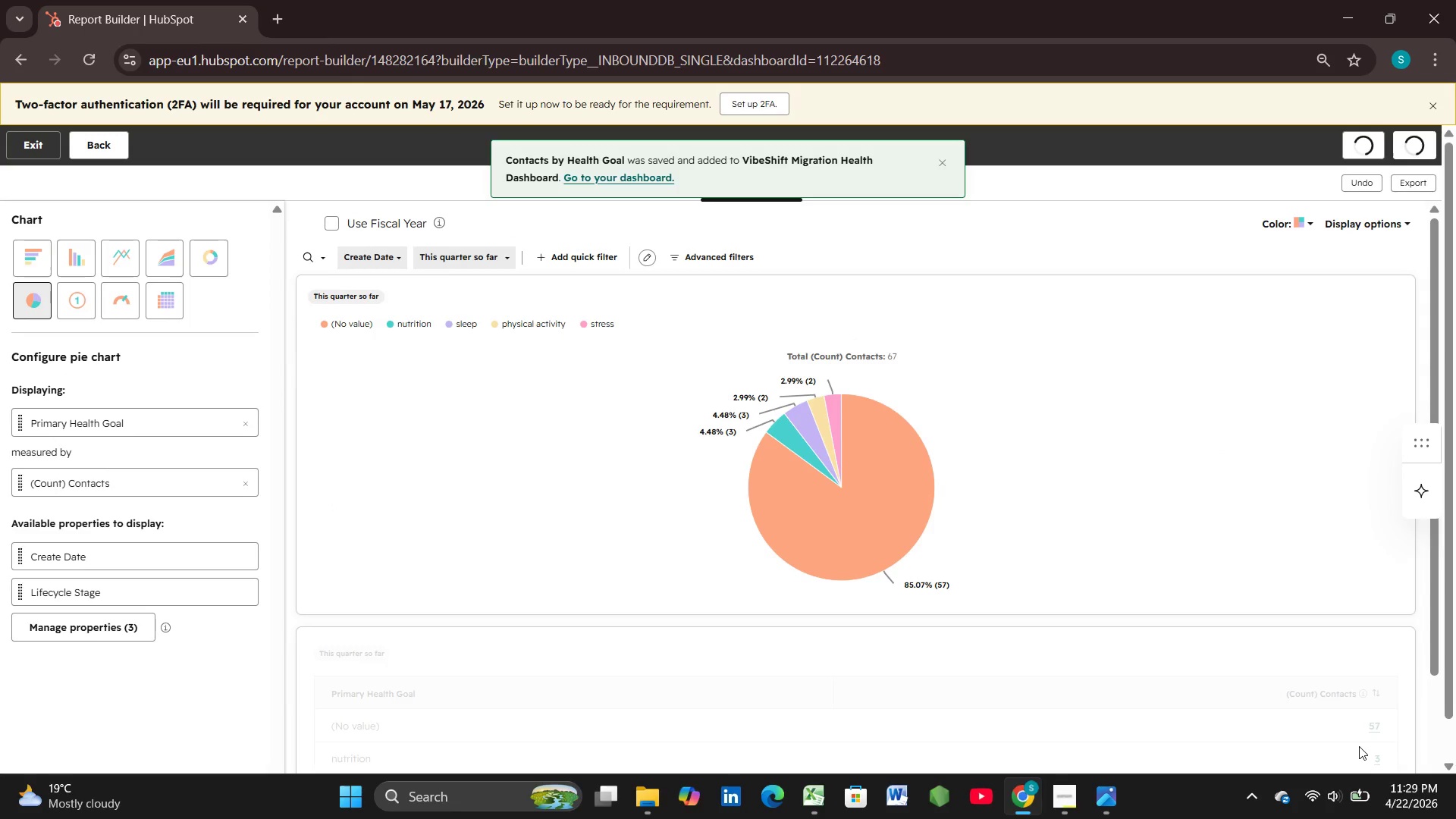 
wait(7.91)
 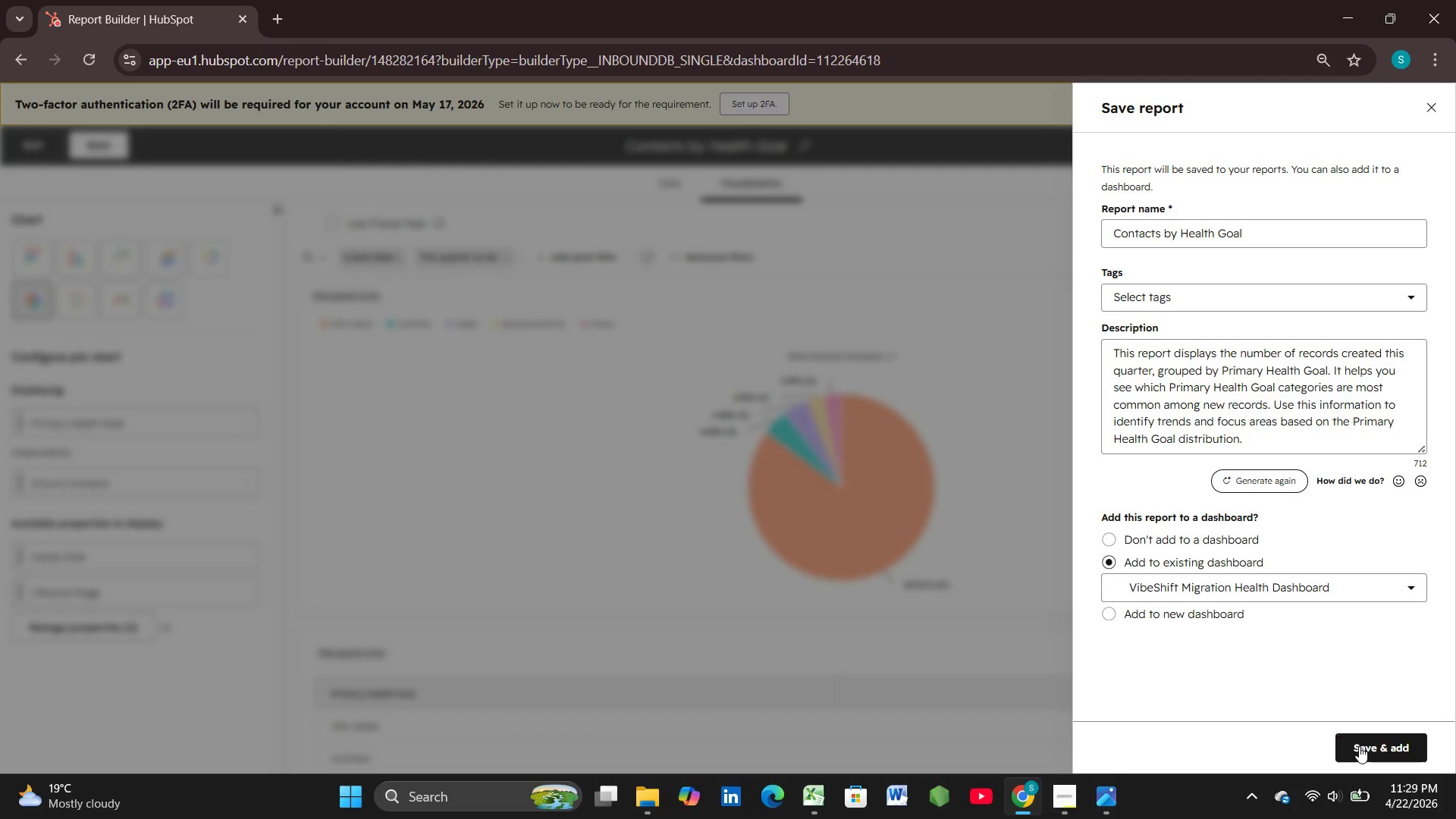 
key(Meta+PrintScreen)
 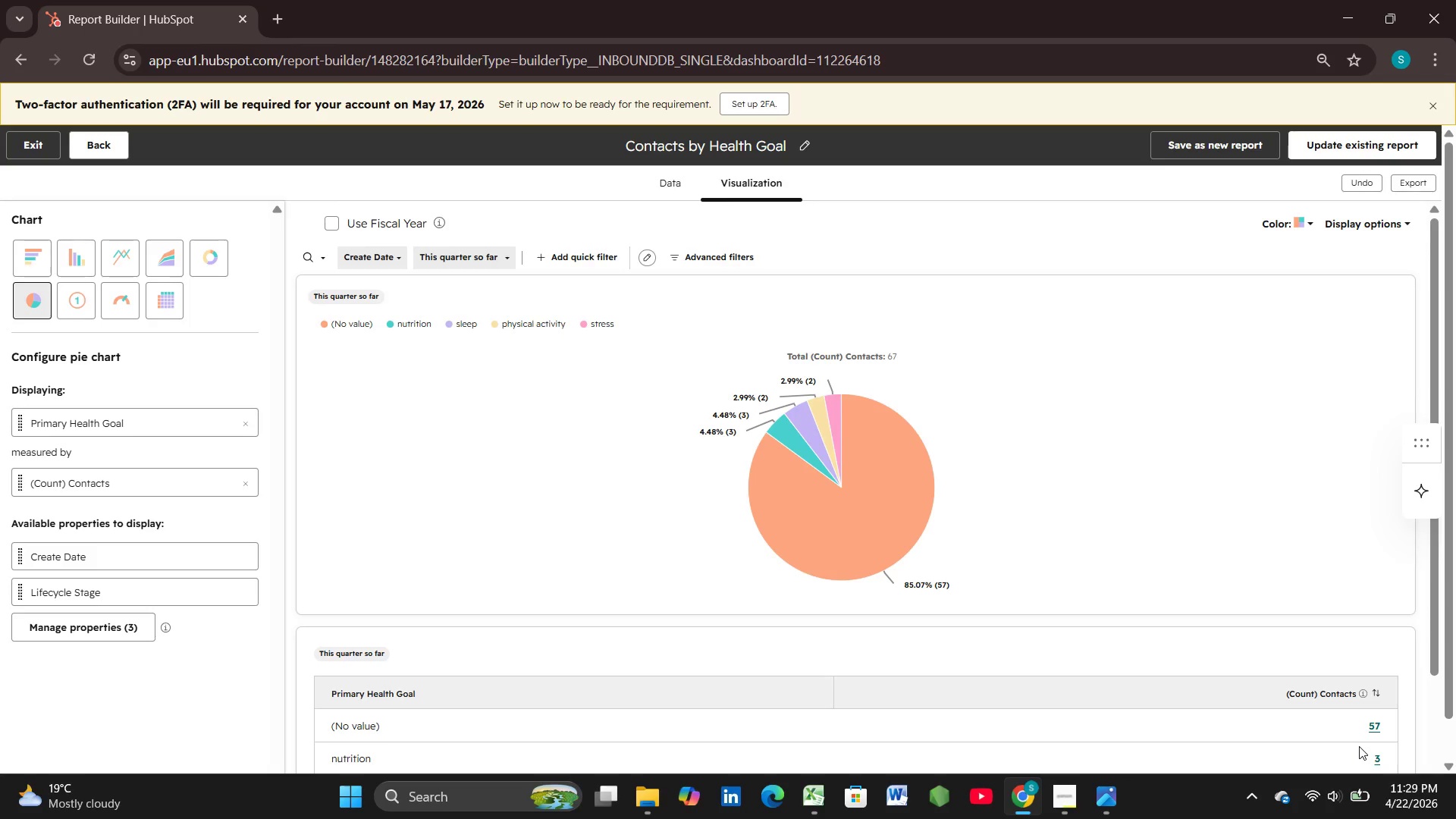 
key(Meta+PrintScreen)
 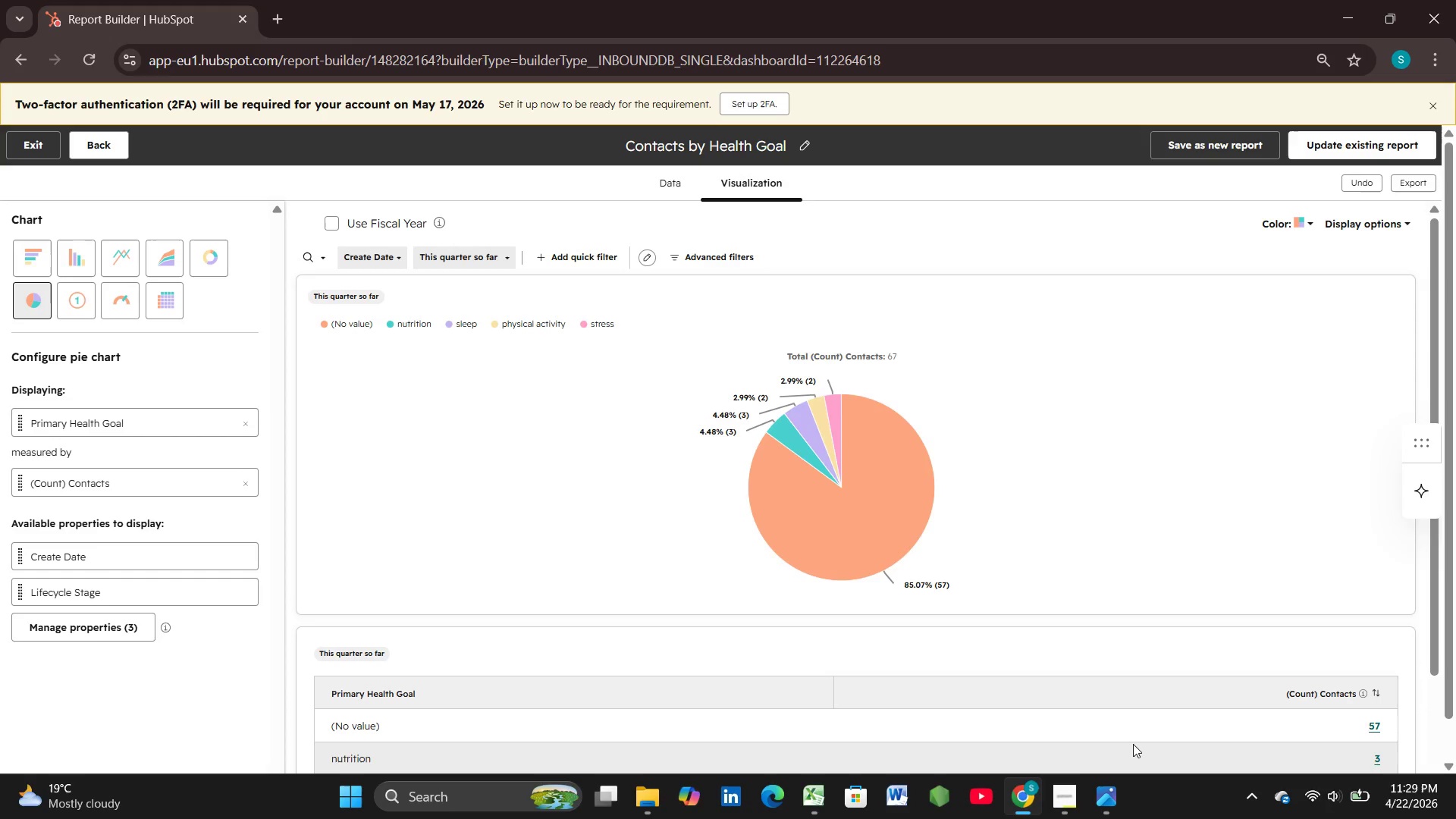 
wait(7.36)
 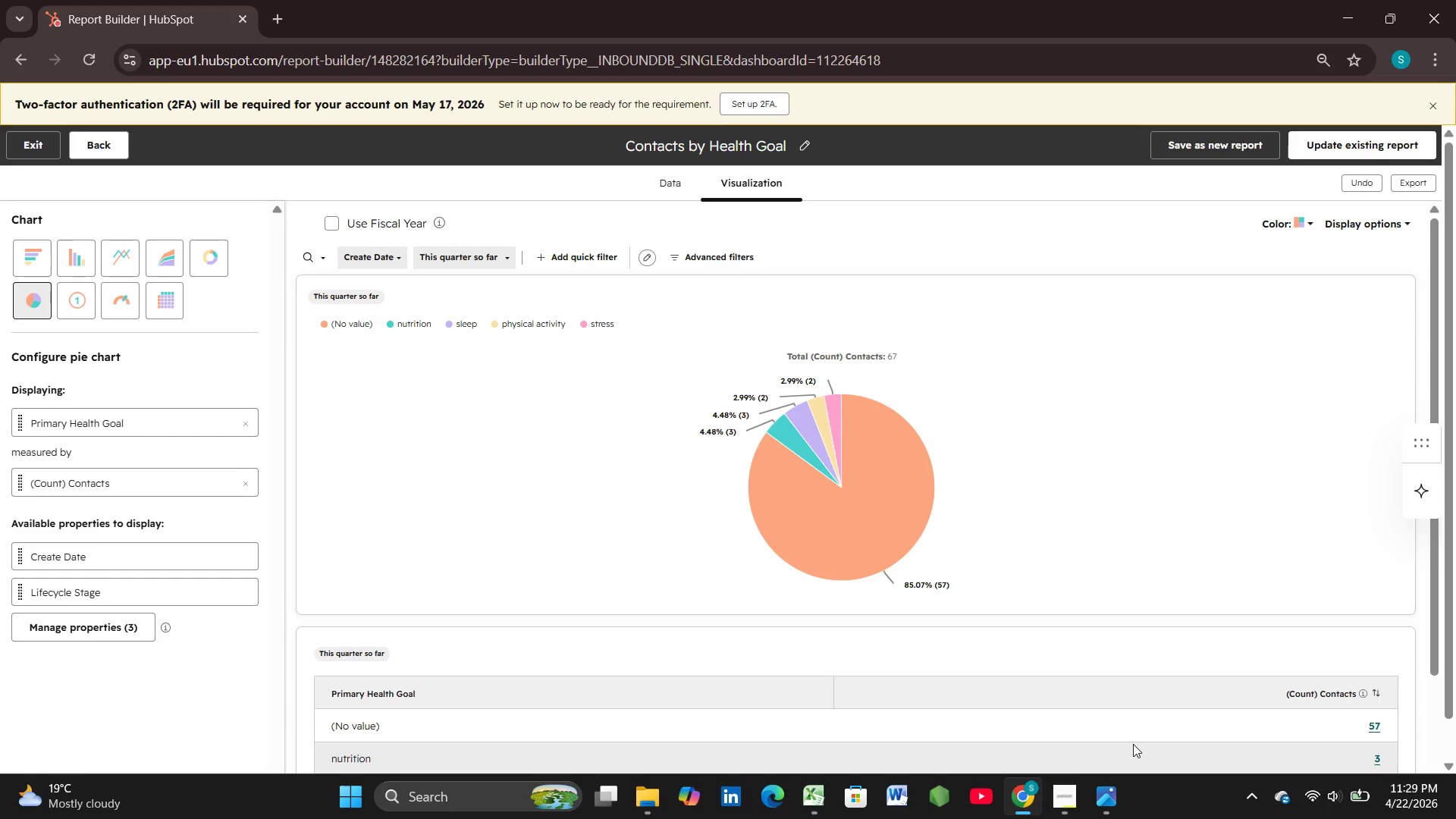 
left_click([40, 144])
 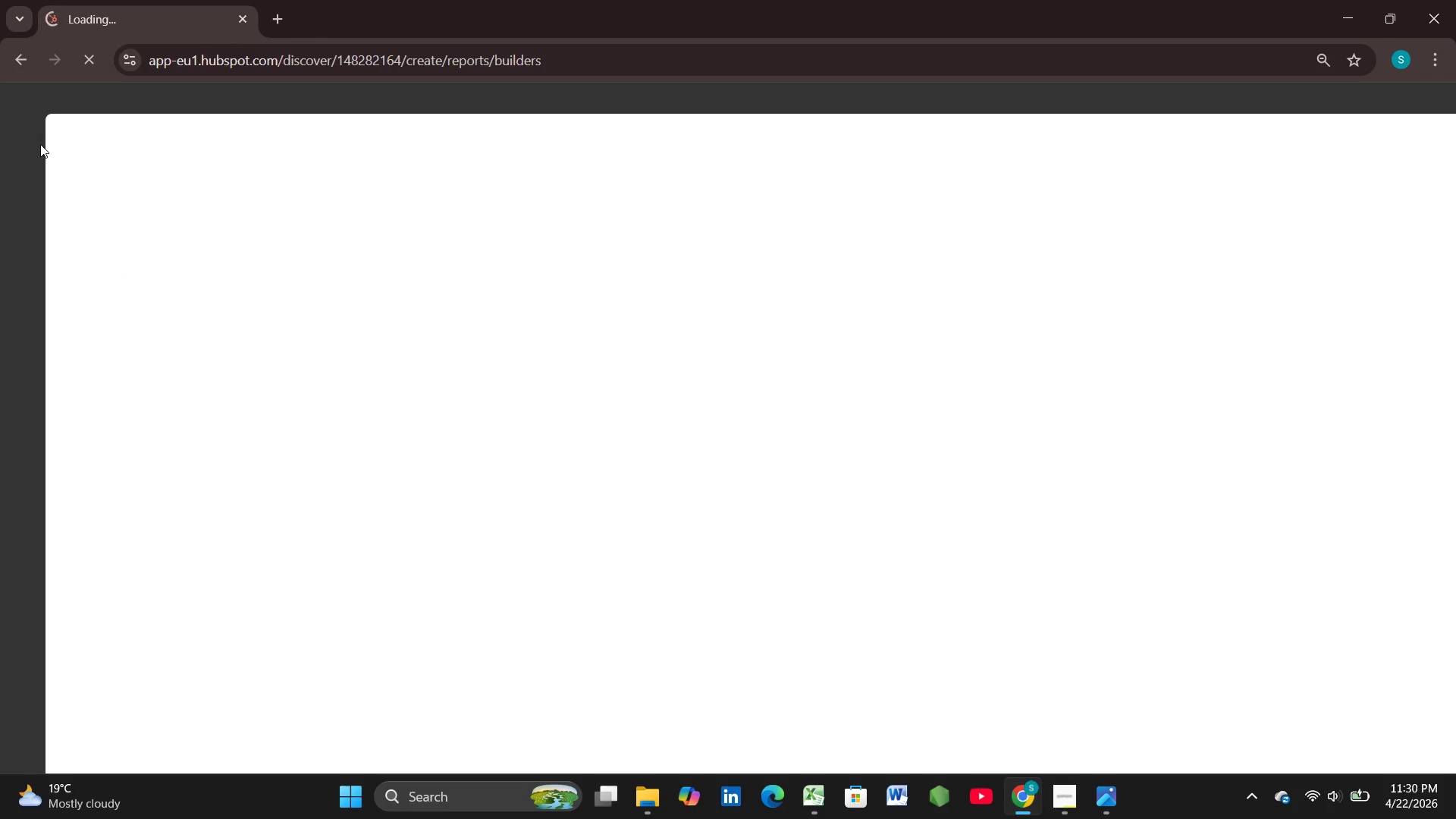 
wait(8.28)
 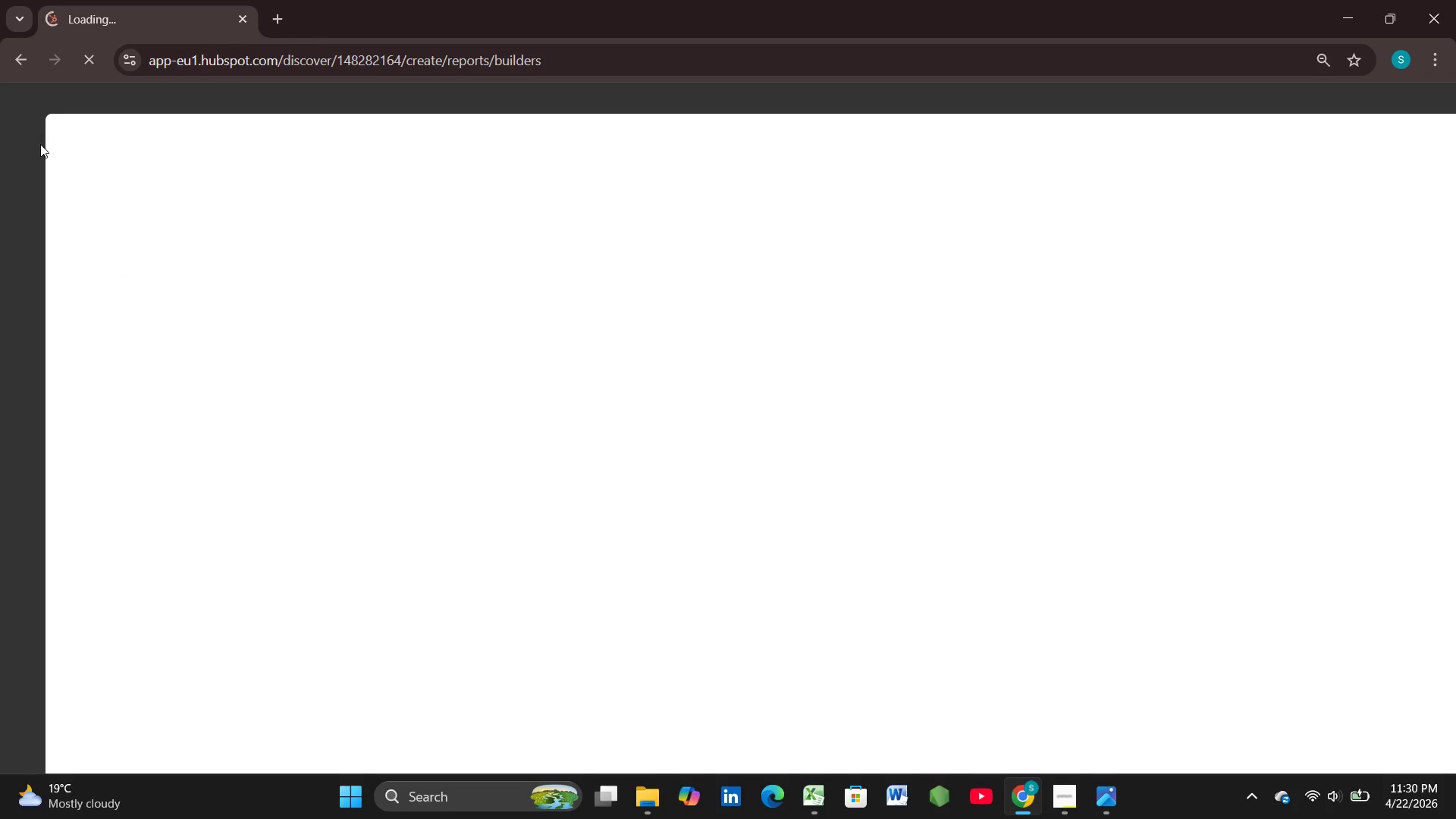 
left_click([178, 489])
 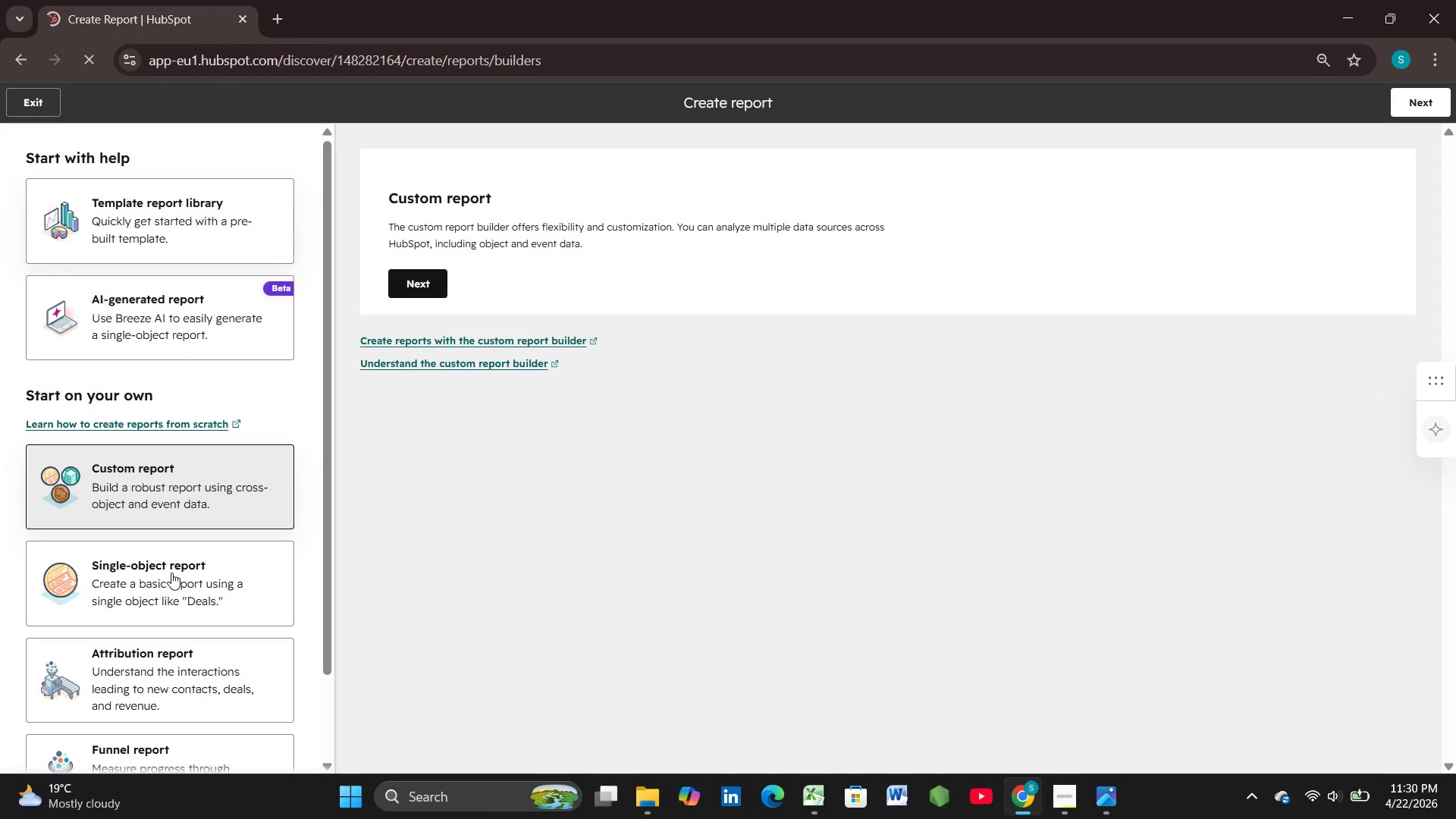 
left_click([171, 573])
 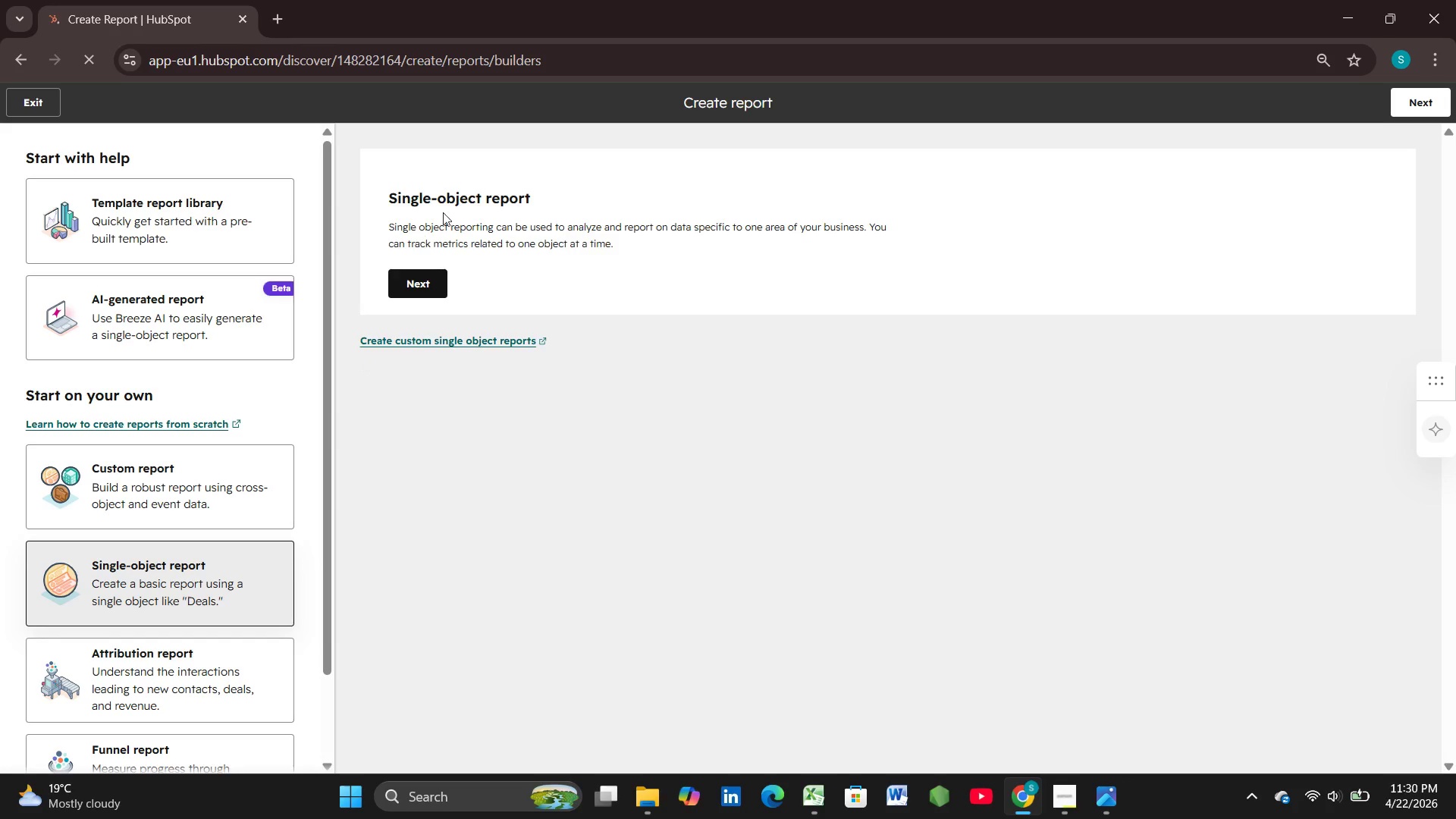 
left_click([416, 280])
 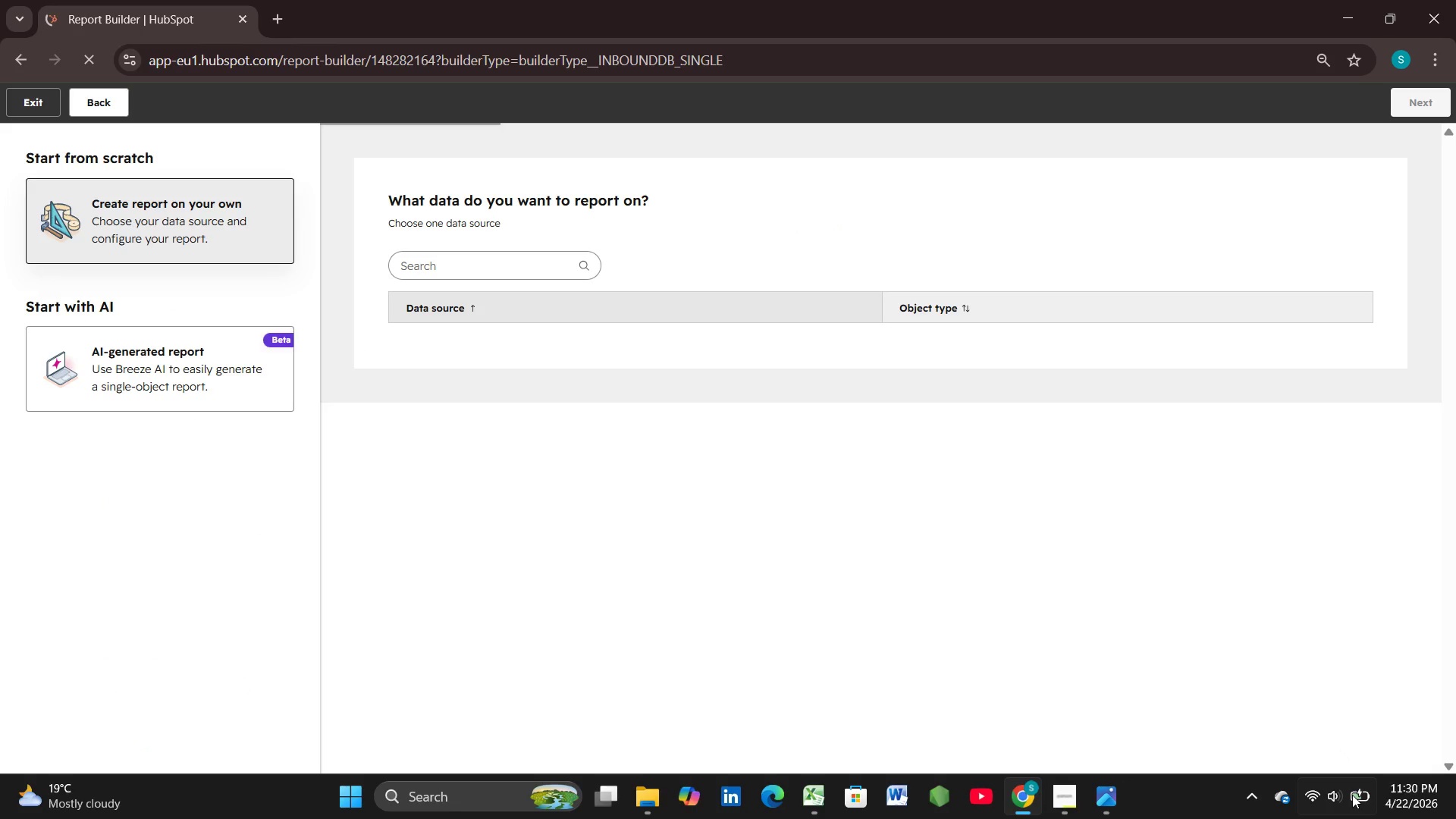 
wait(11.25)
 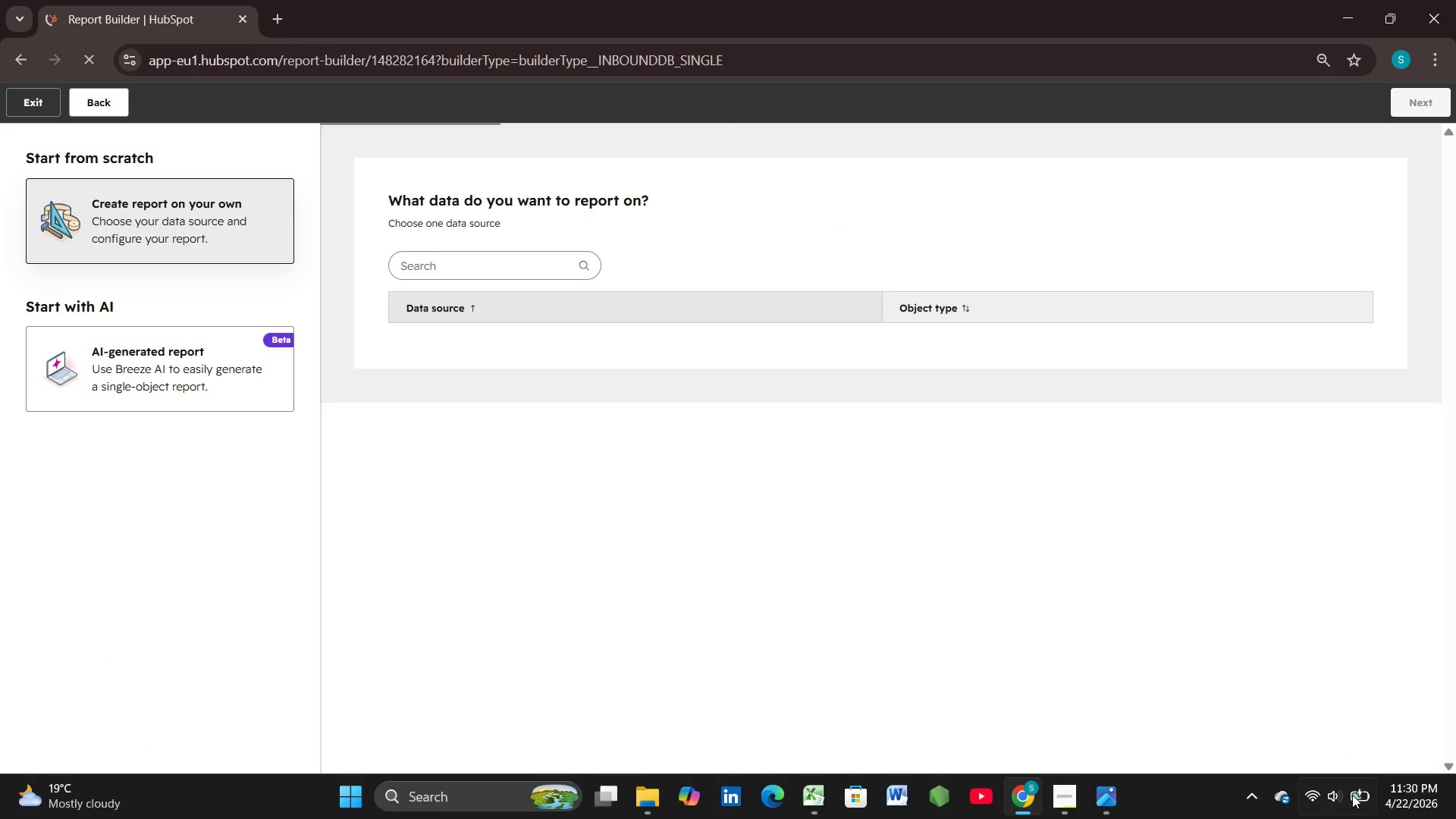 
left_click([500, 444])
 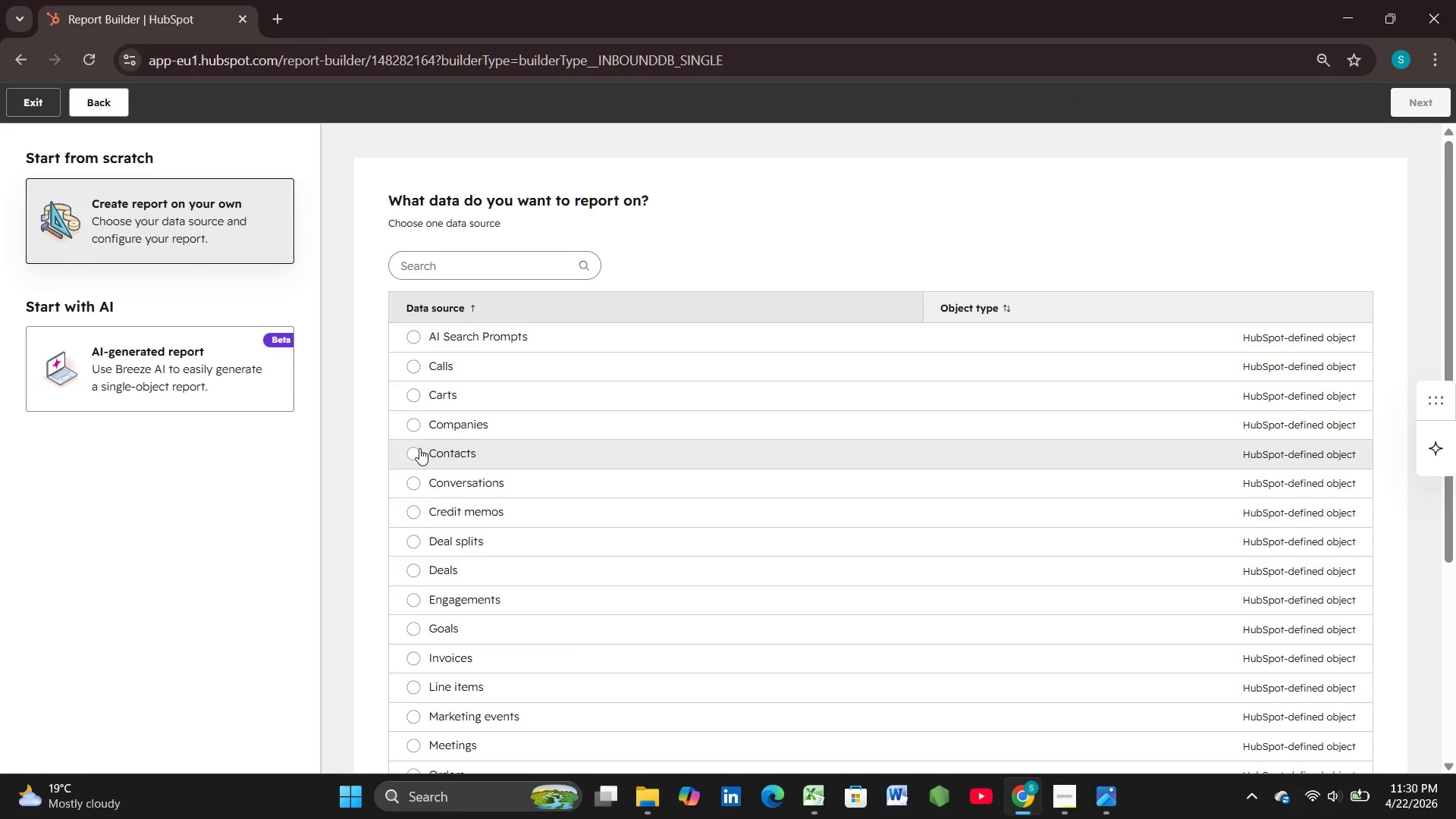 
left_click([412, 452])
 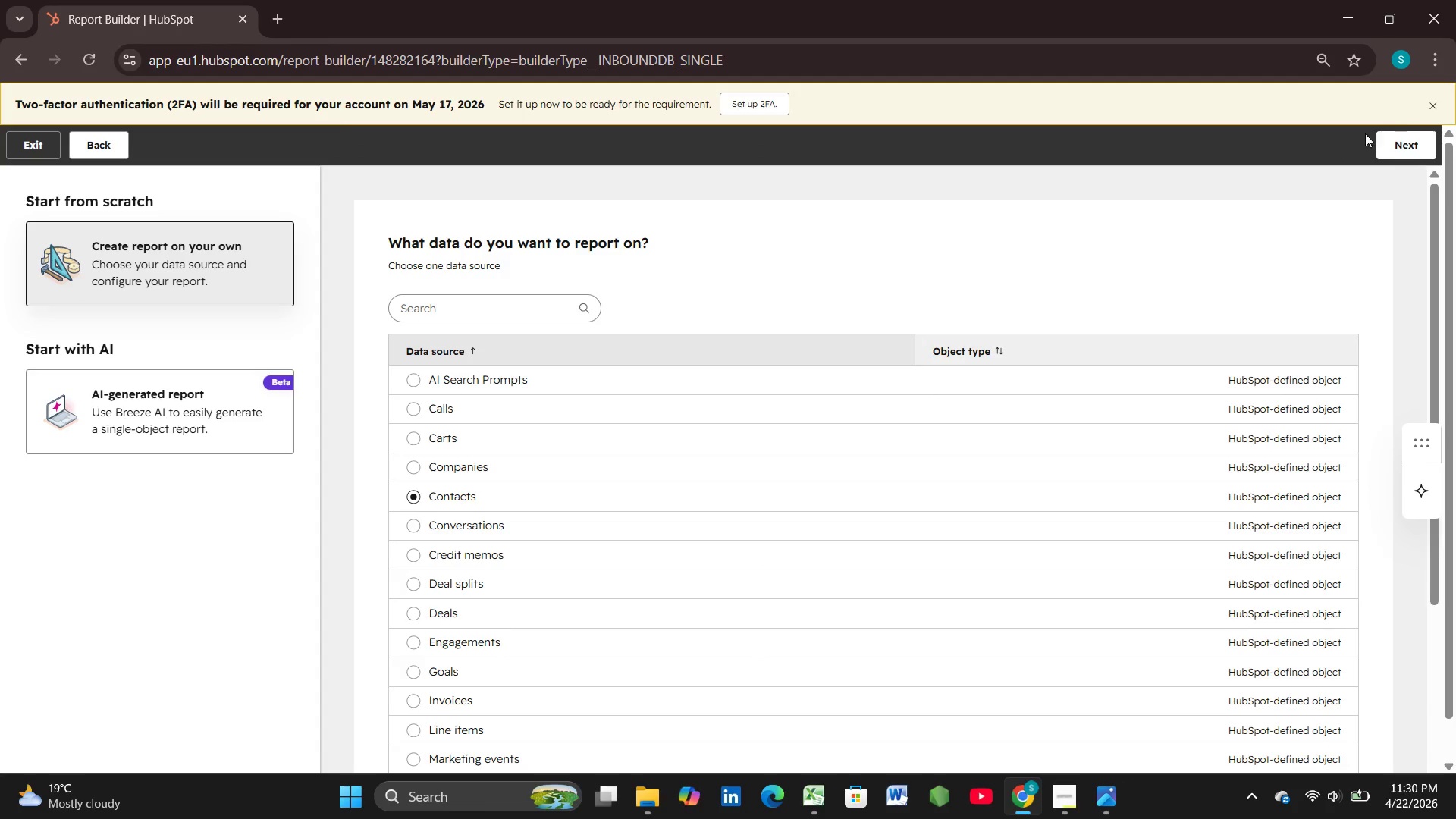 
left_click([1419, 135])
 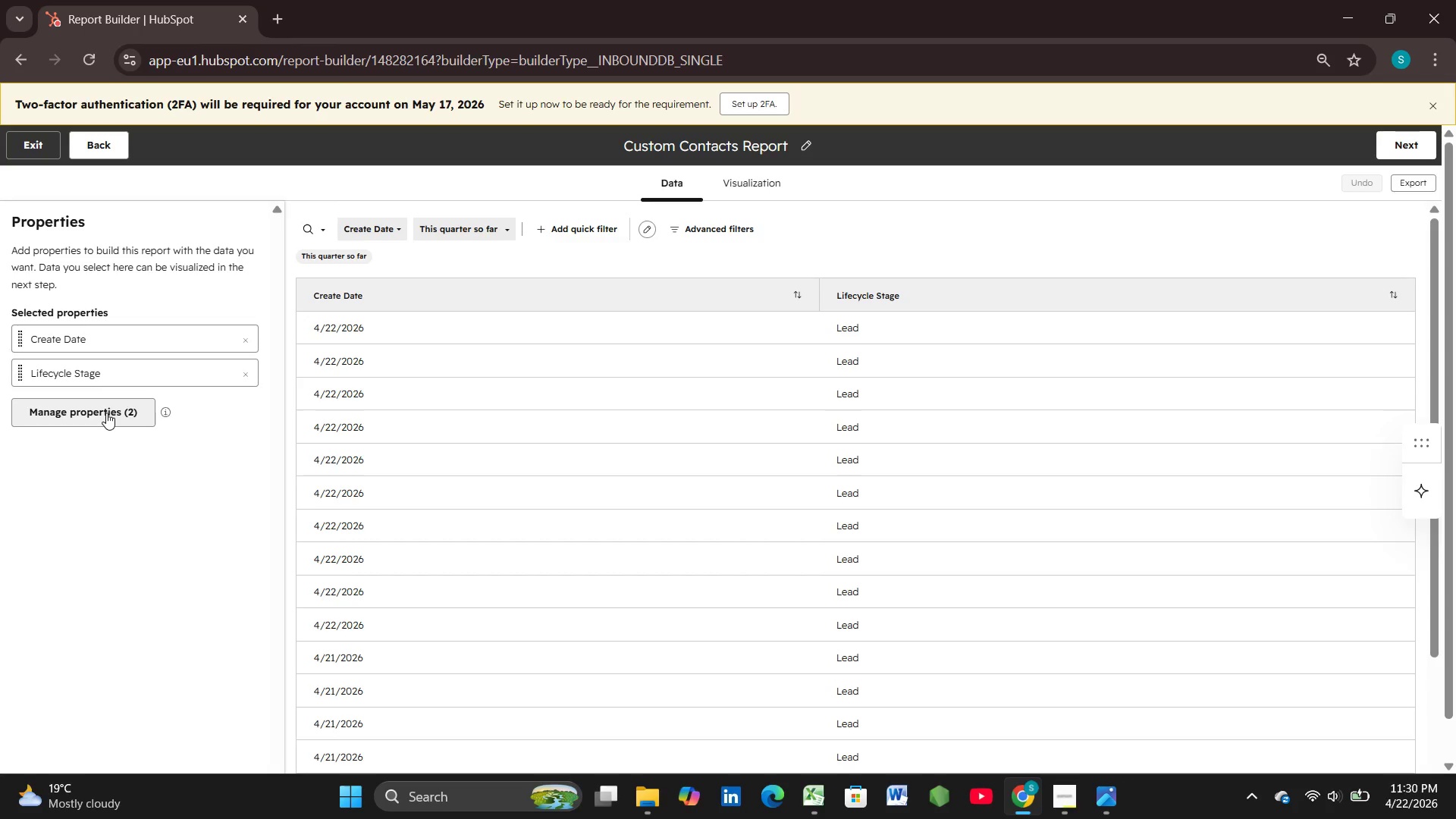 
wait(23.92)
 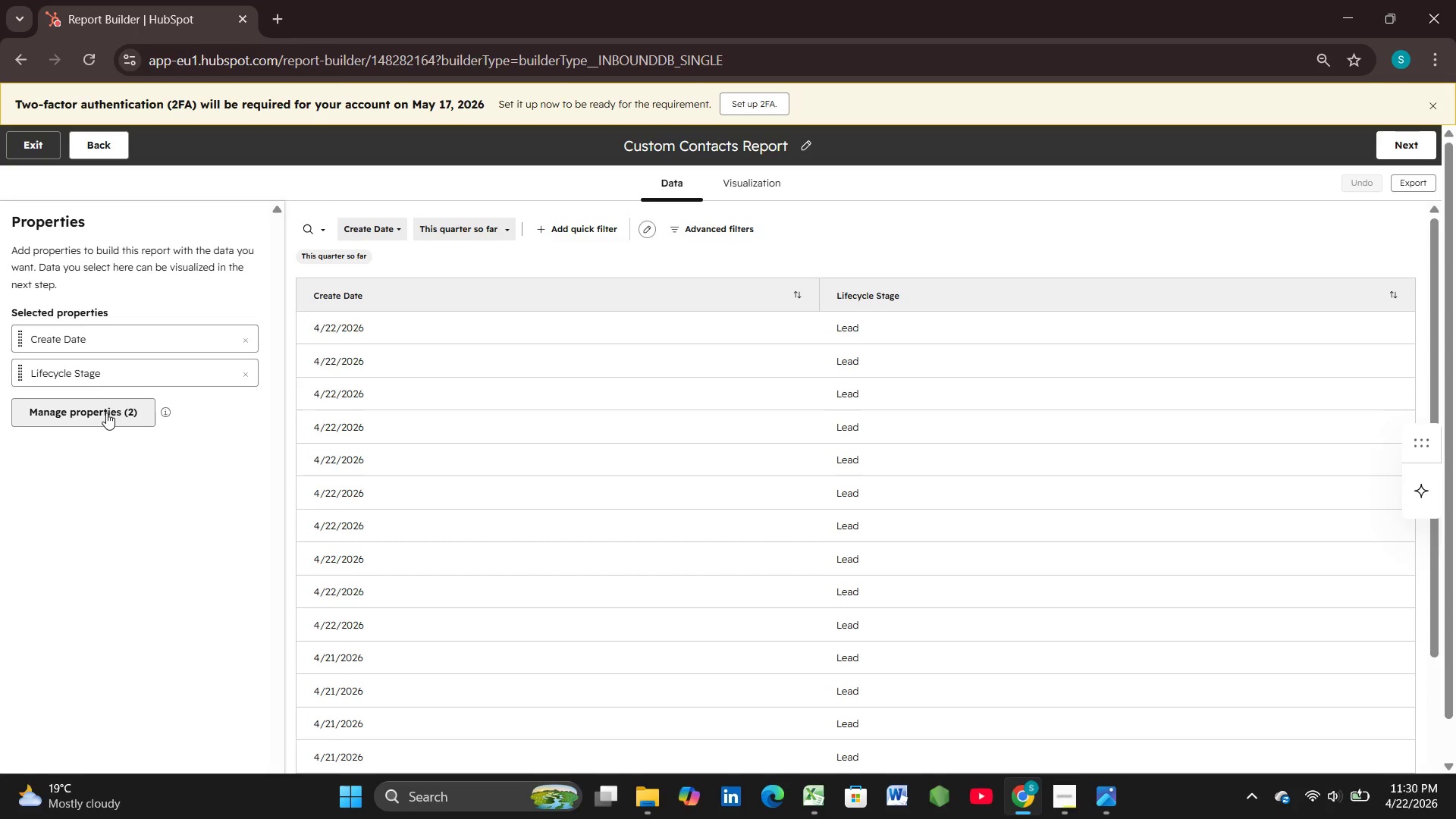 
left_click([106, 413])
 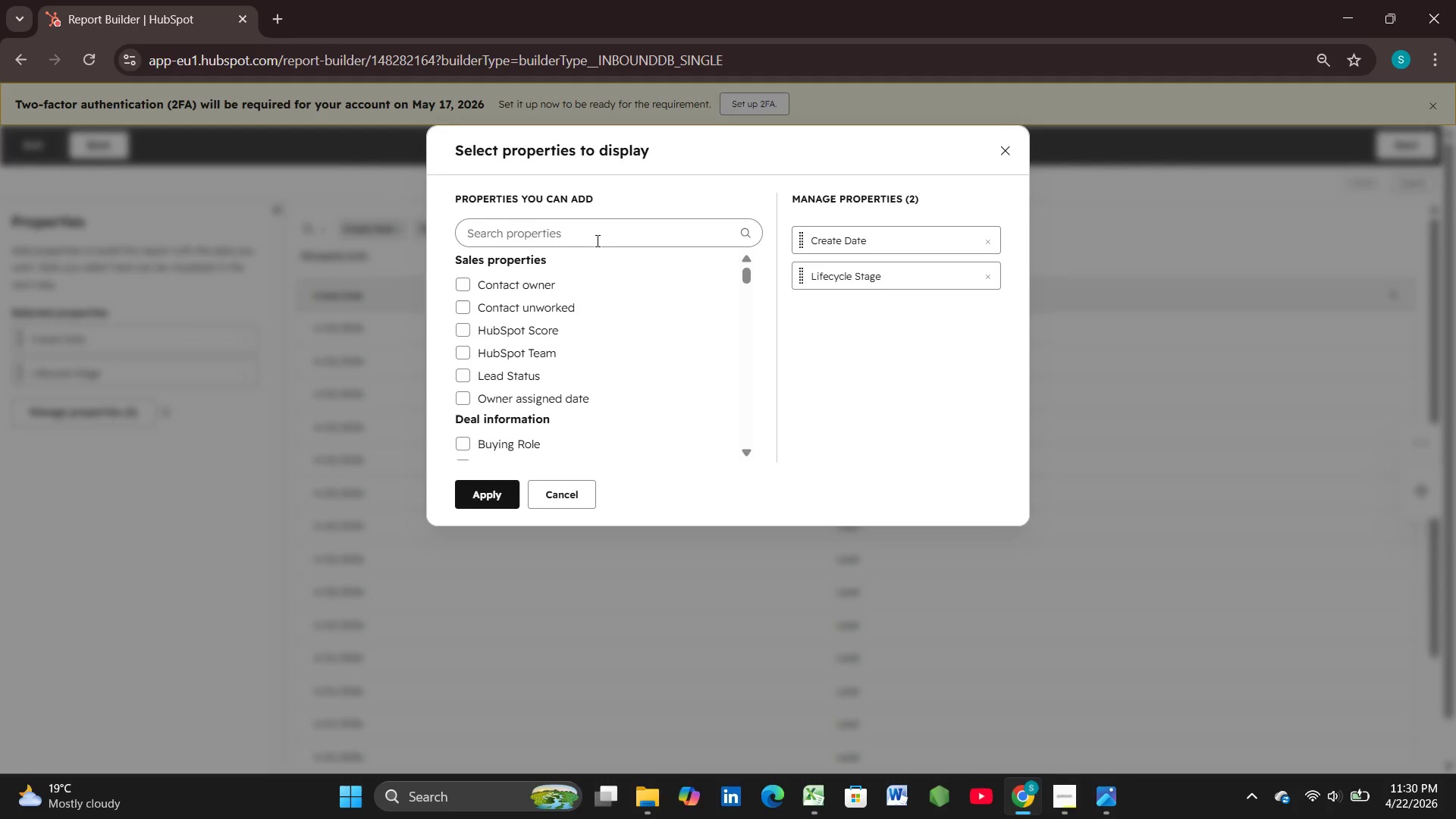 
left_click([588, 237])
 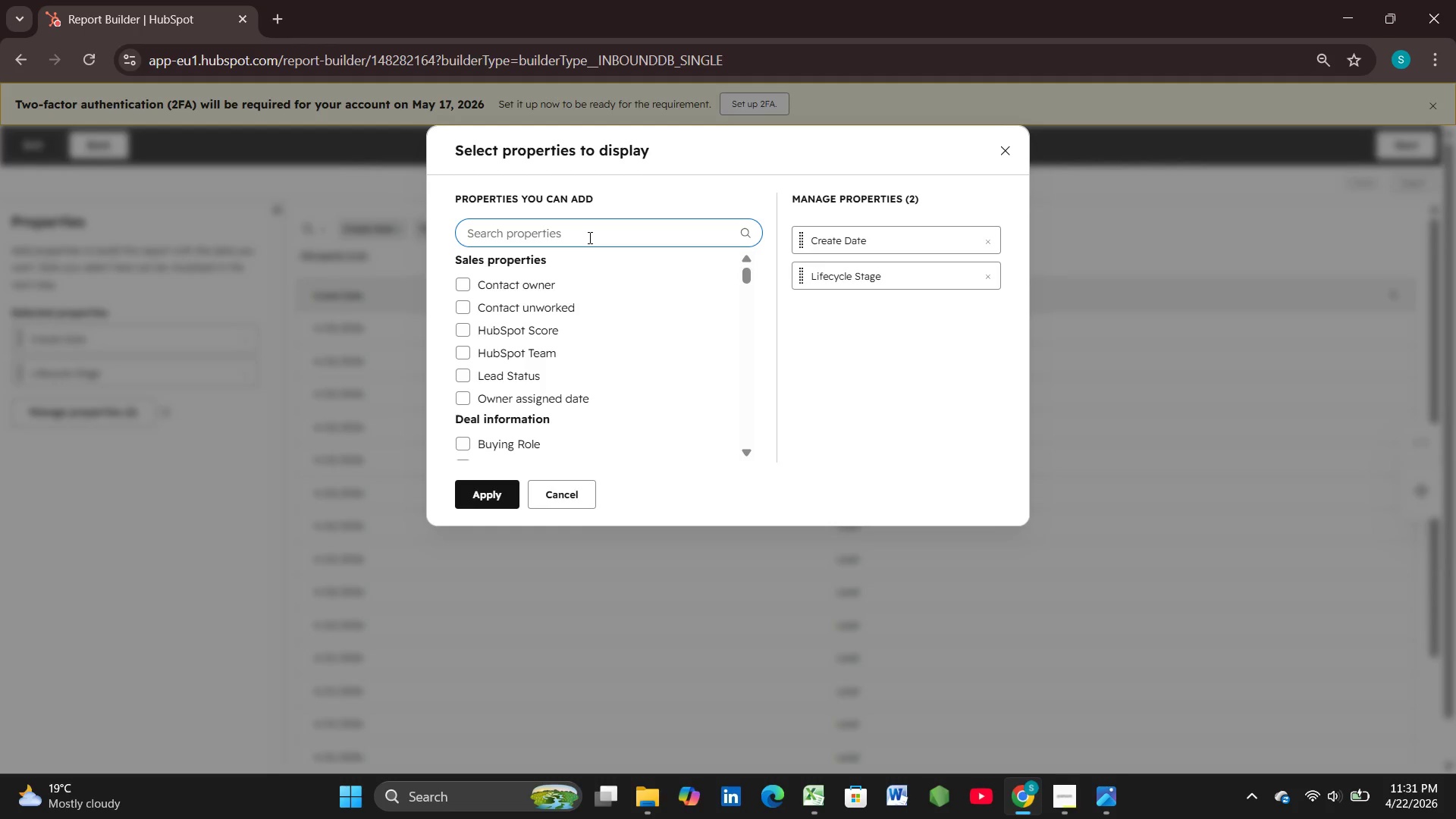 
wait(6.36)
 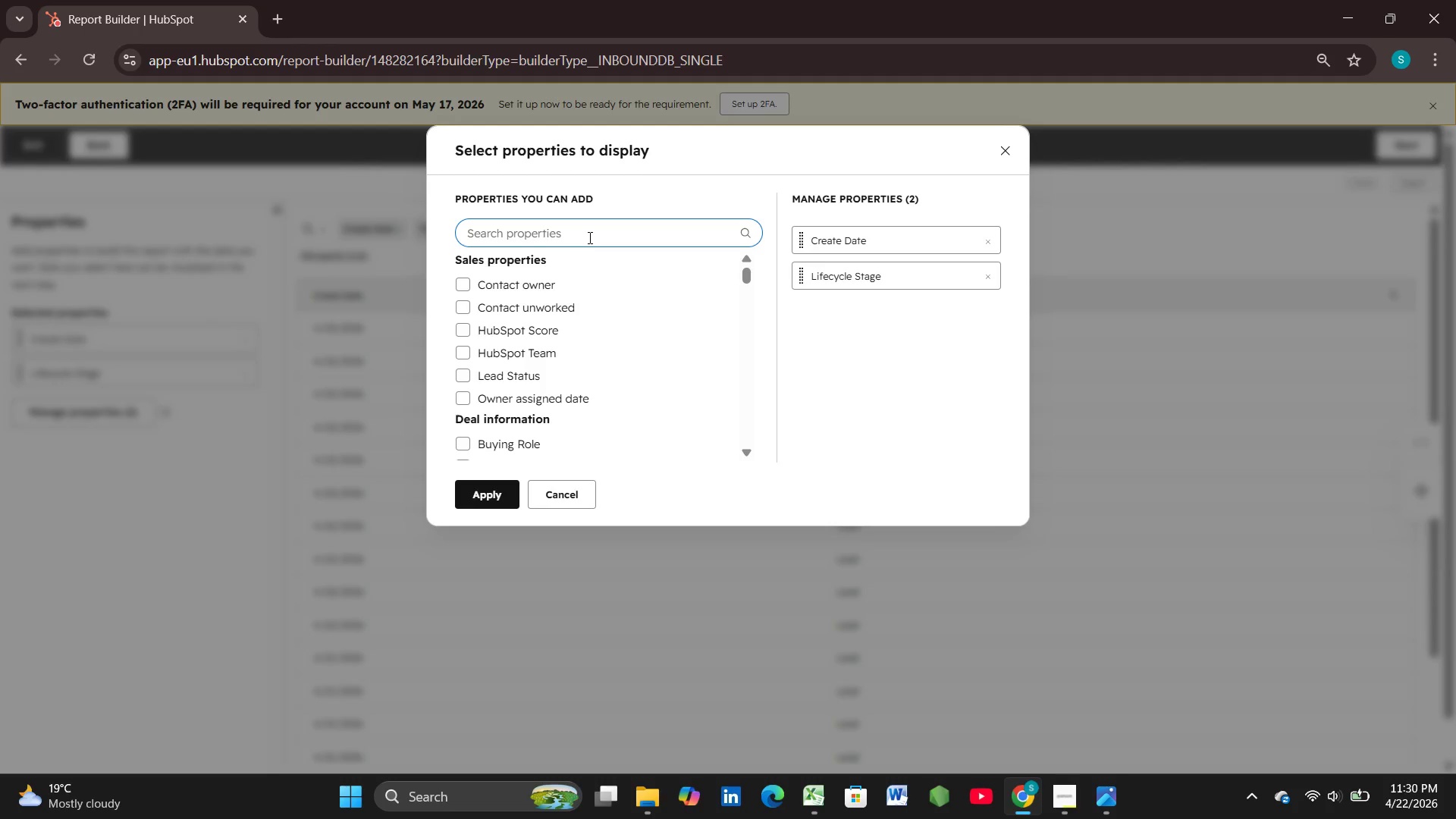 
type(first)
 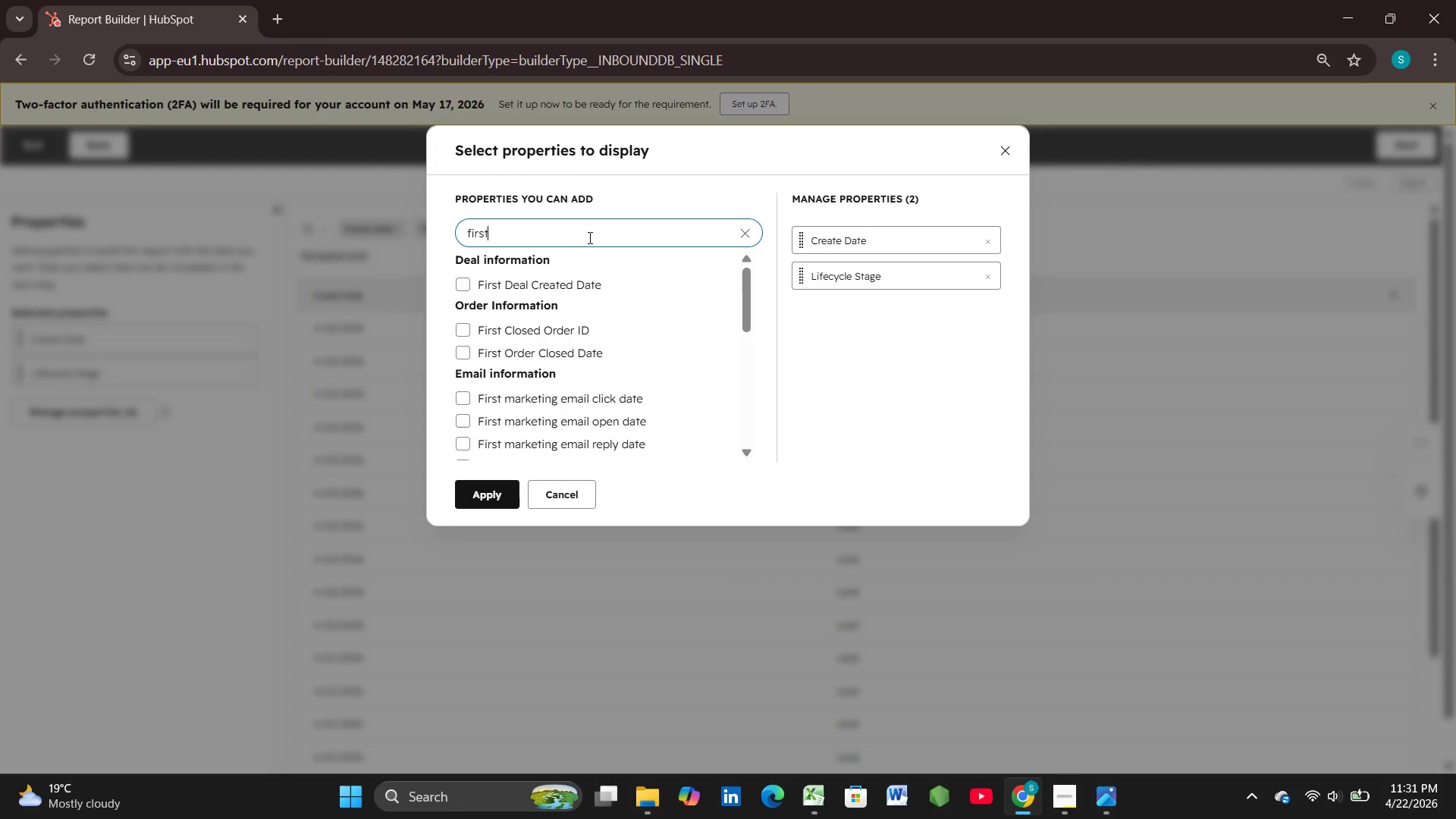 
type( na)
 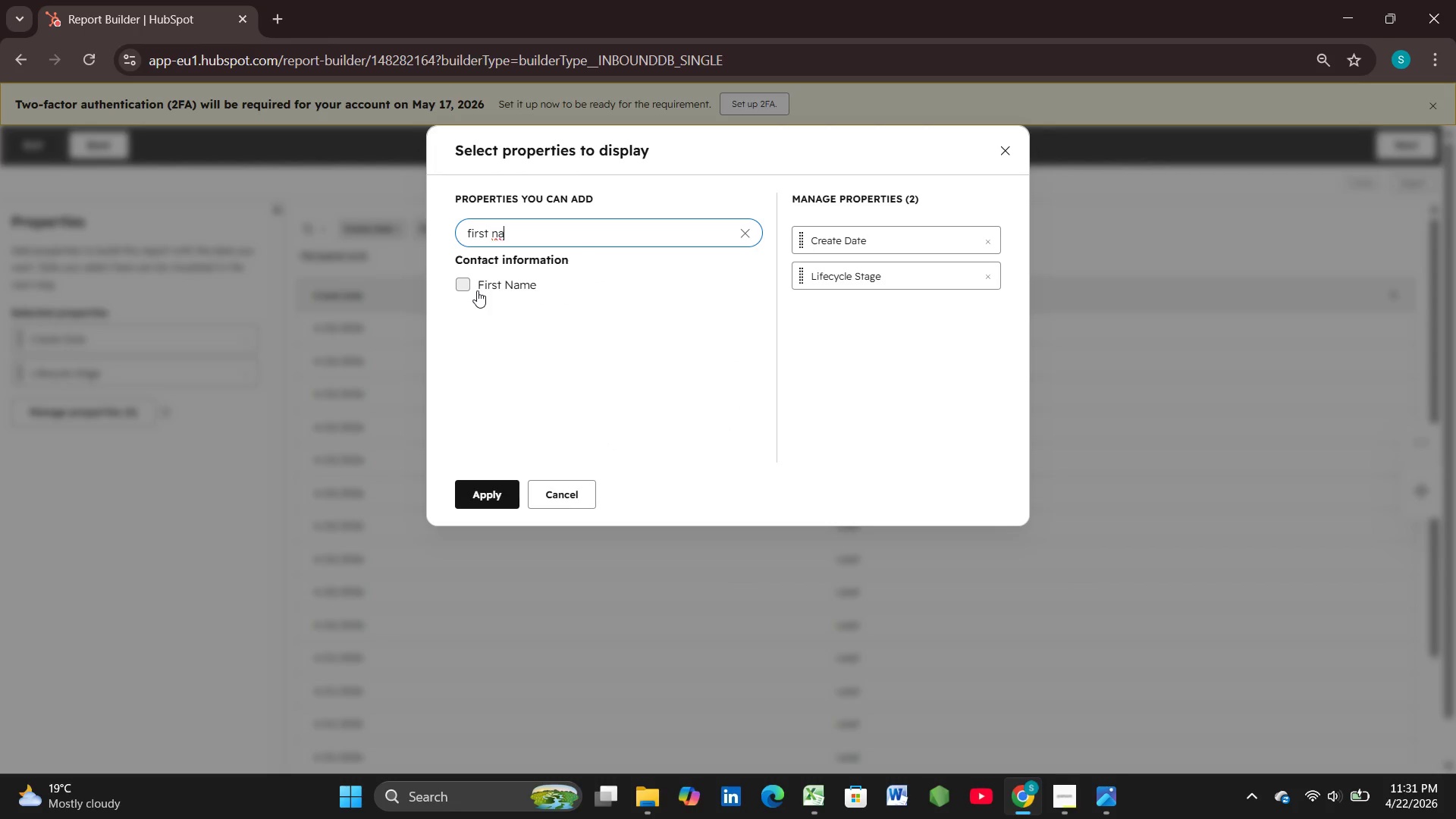 
left_click([477, 290])
 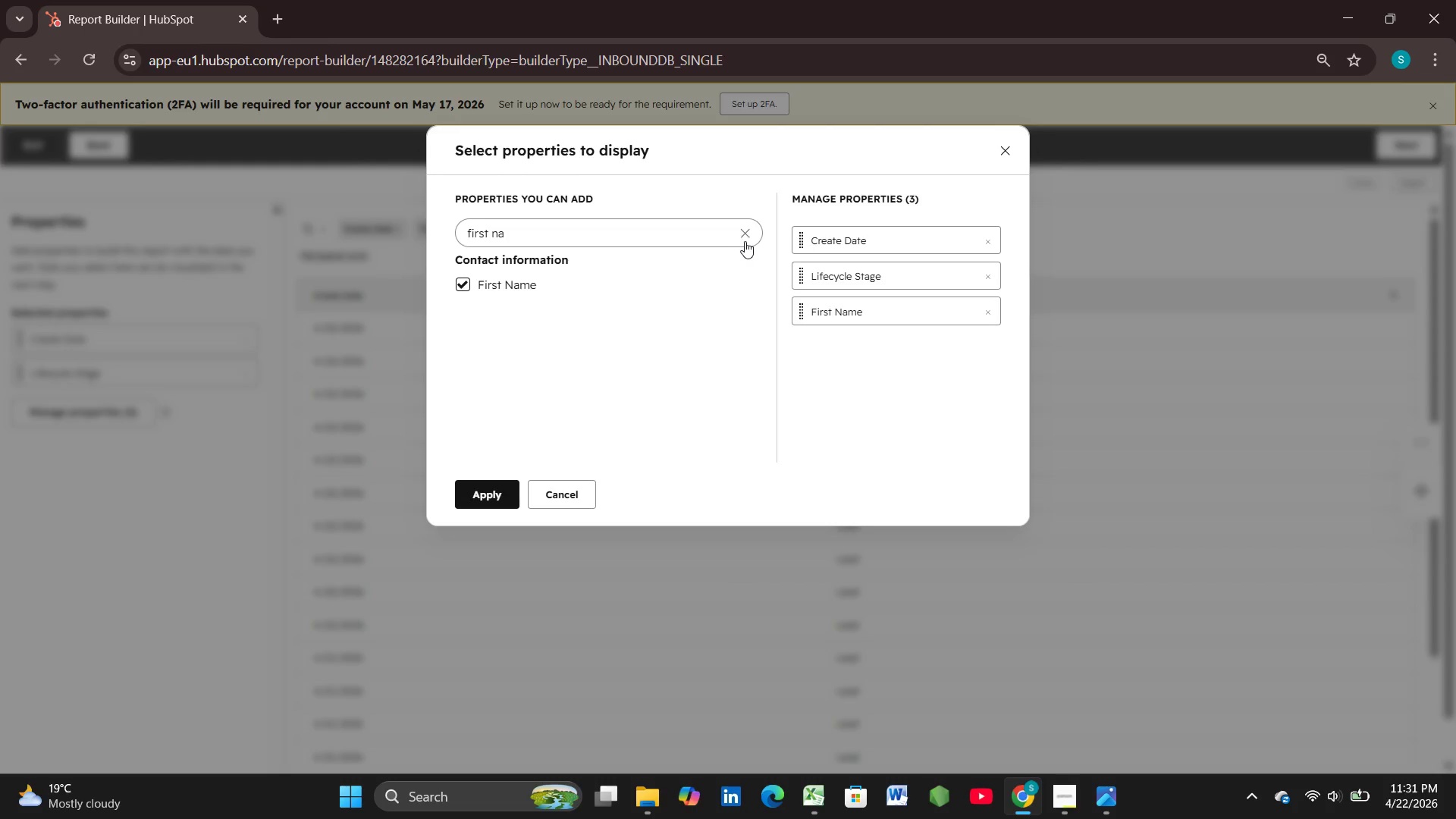 
left_click([675, 230])
 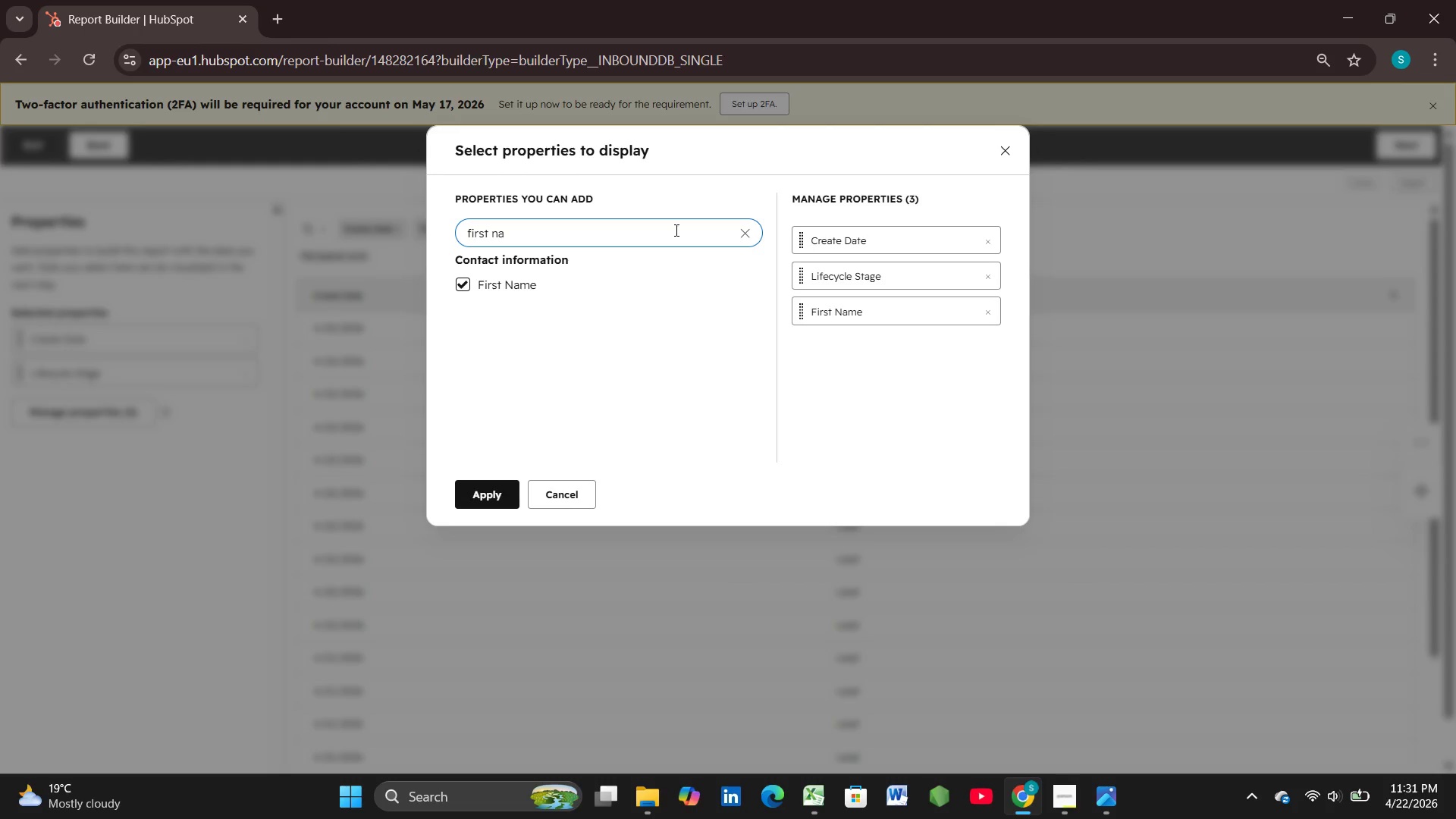 
key(Backspace)
 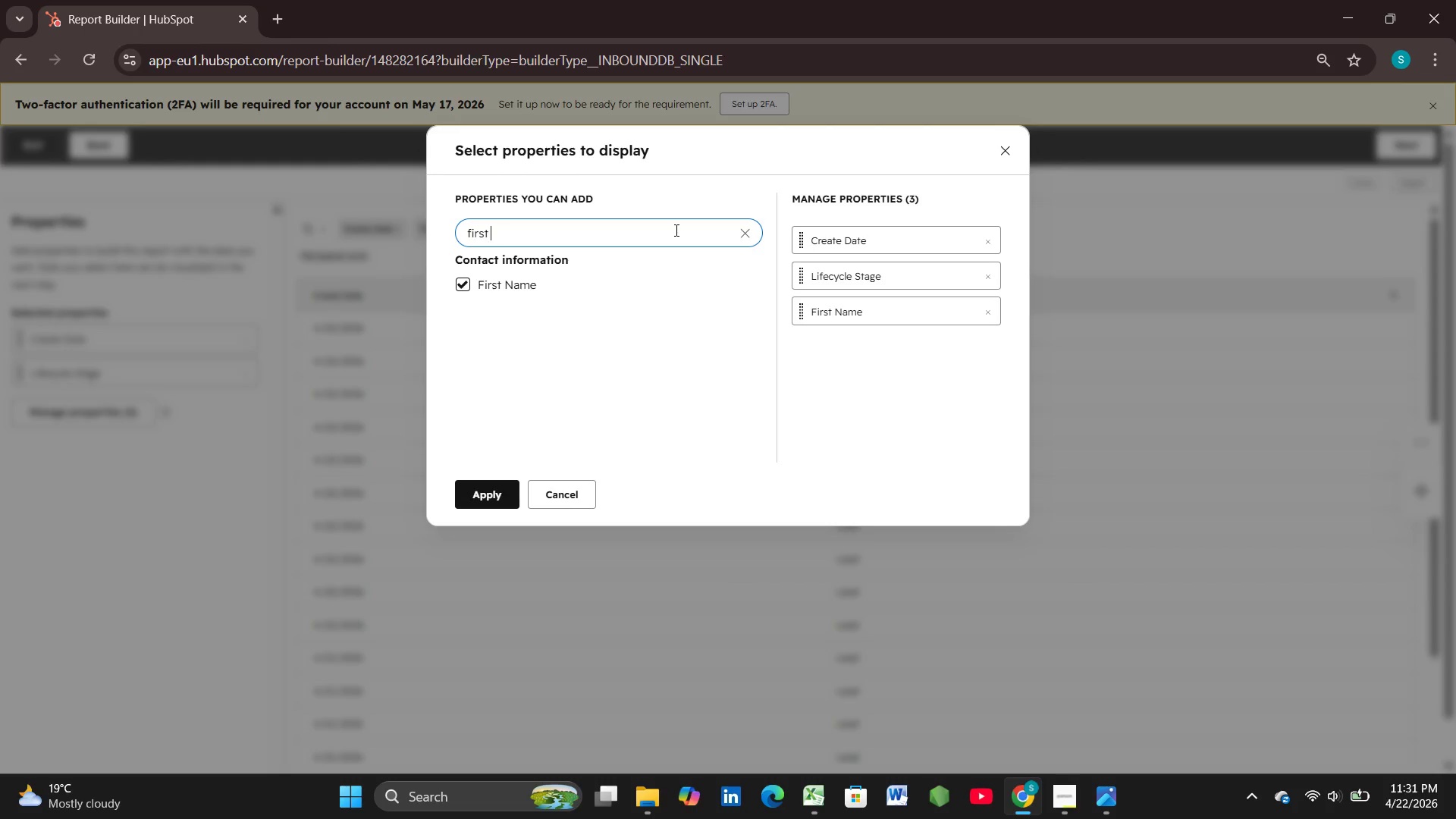 
key(Backspace)
 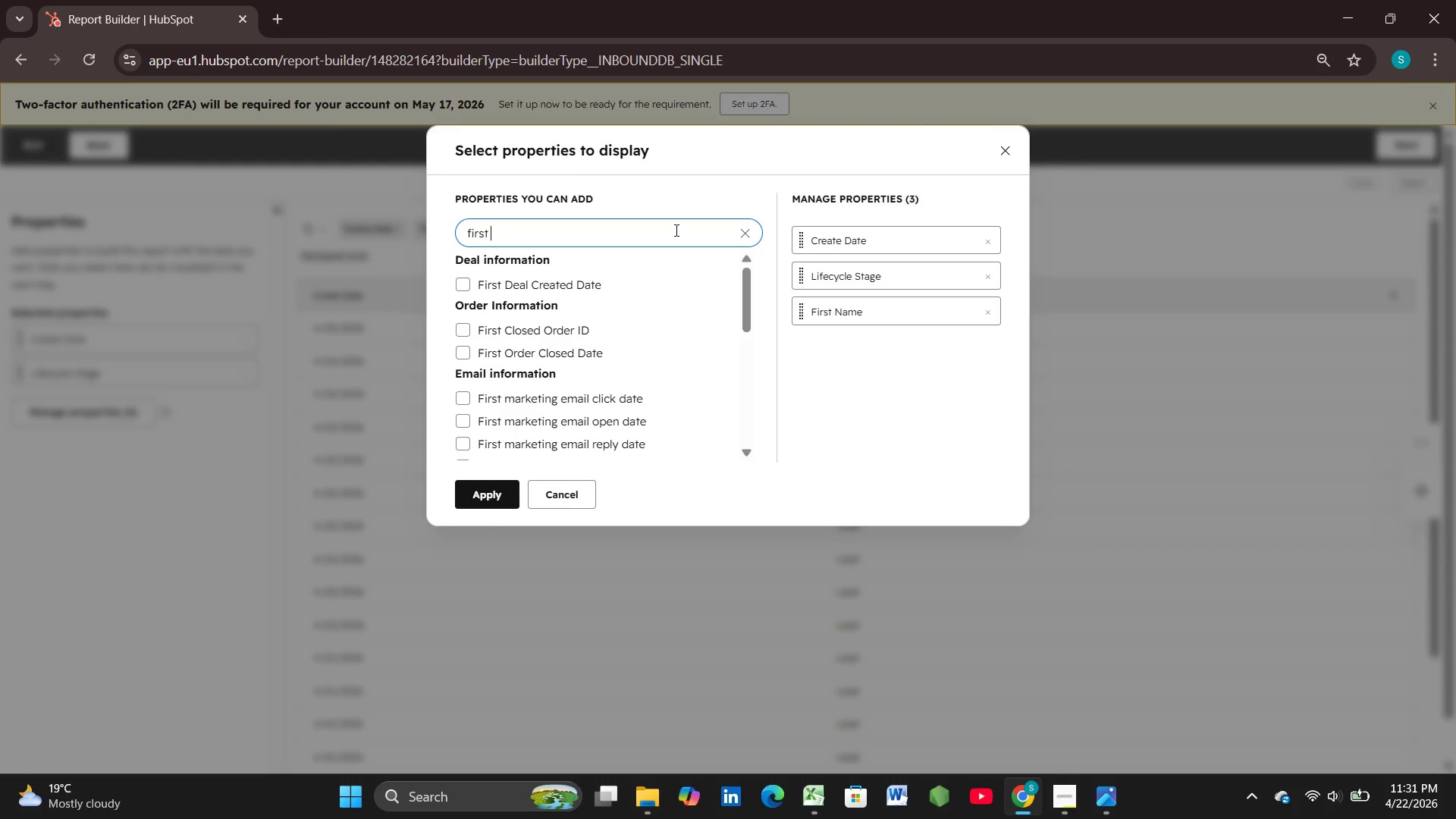 
hold_key(key=Backspace, duration=0.7)
 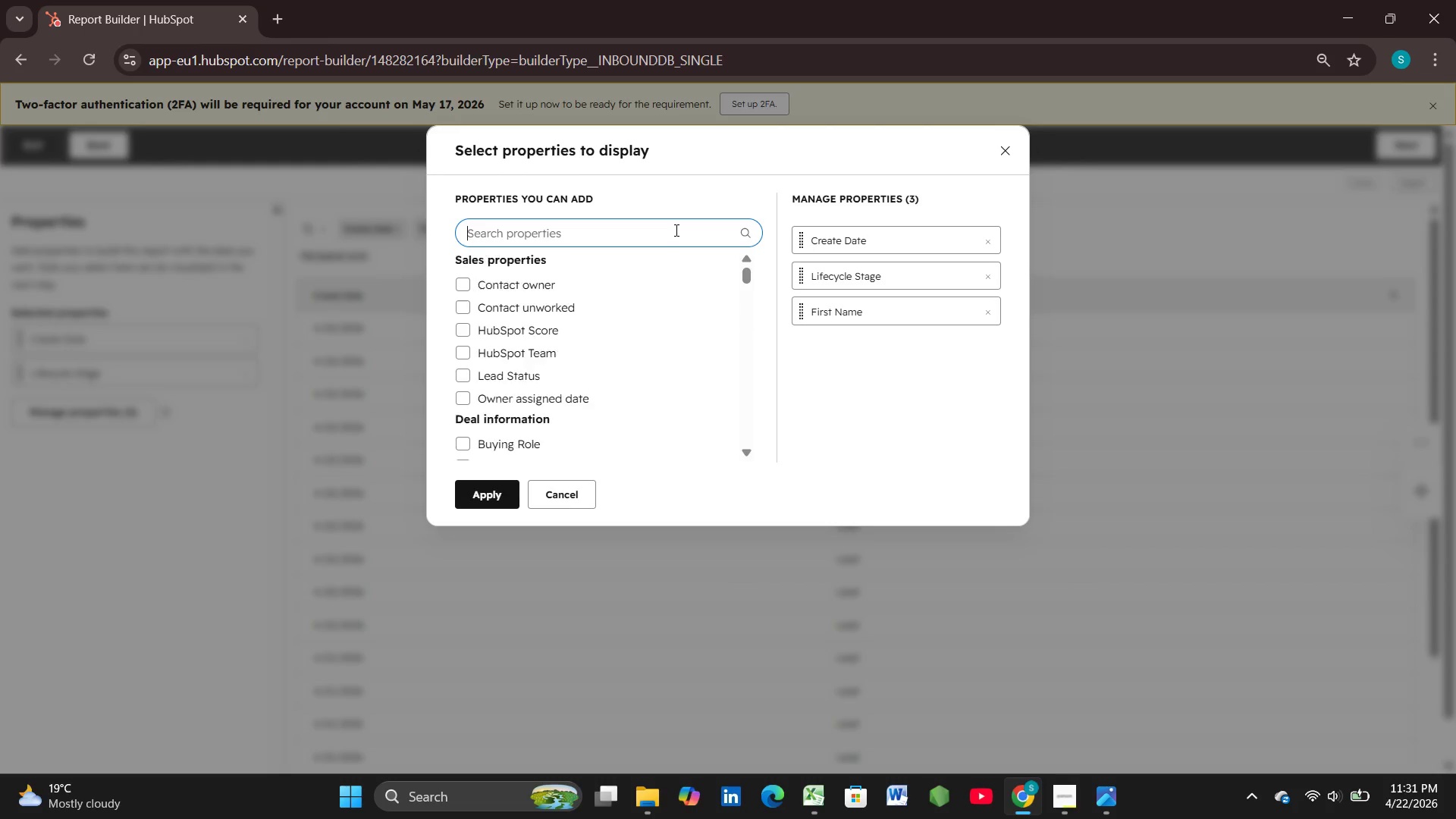 
hold_key(key=Backspace, duration=0.44)
 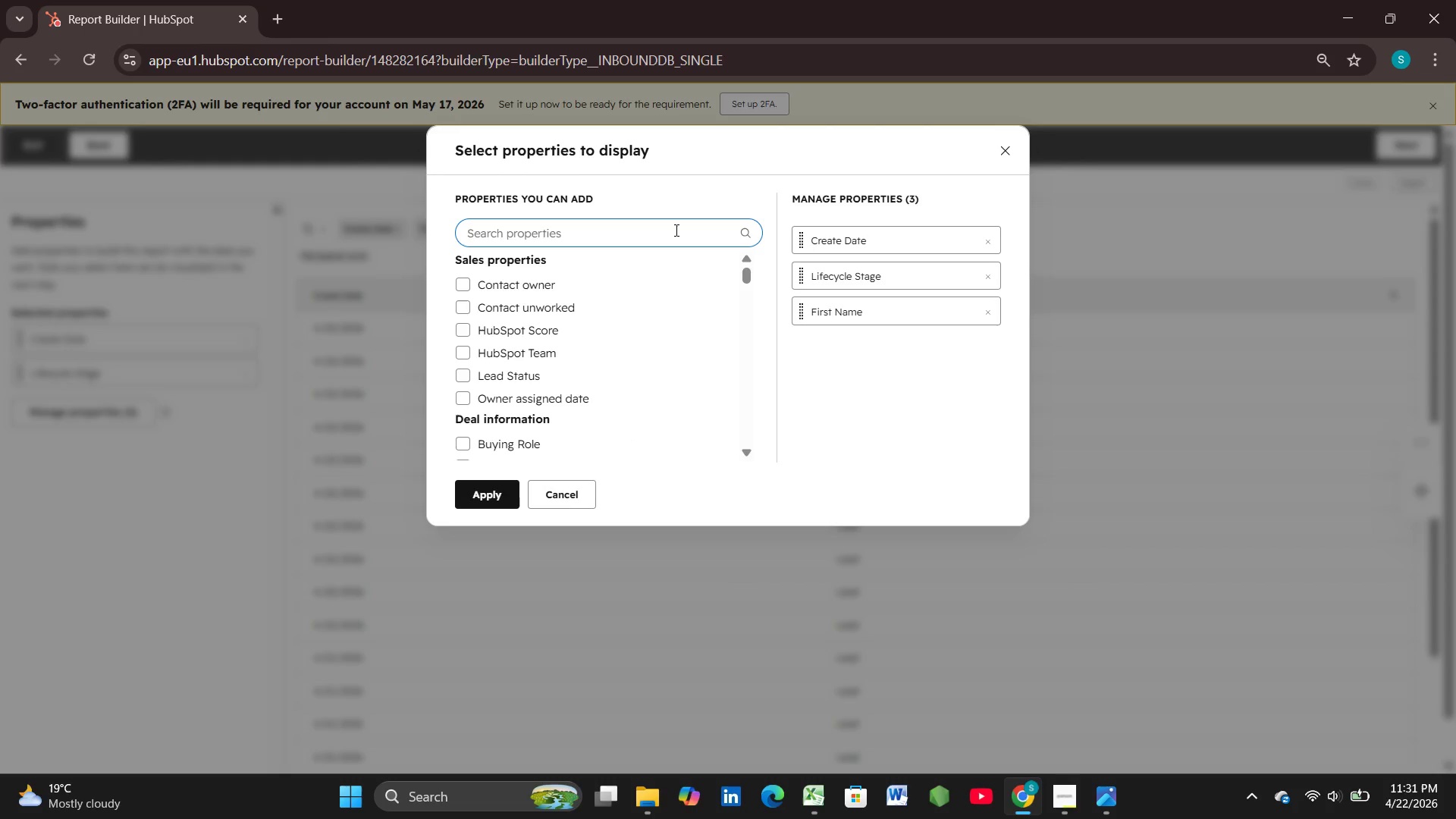 
key(Backspace)
key(Backspace)
type(lat na)
 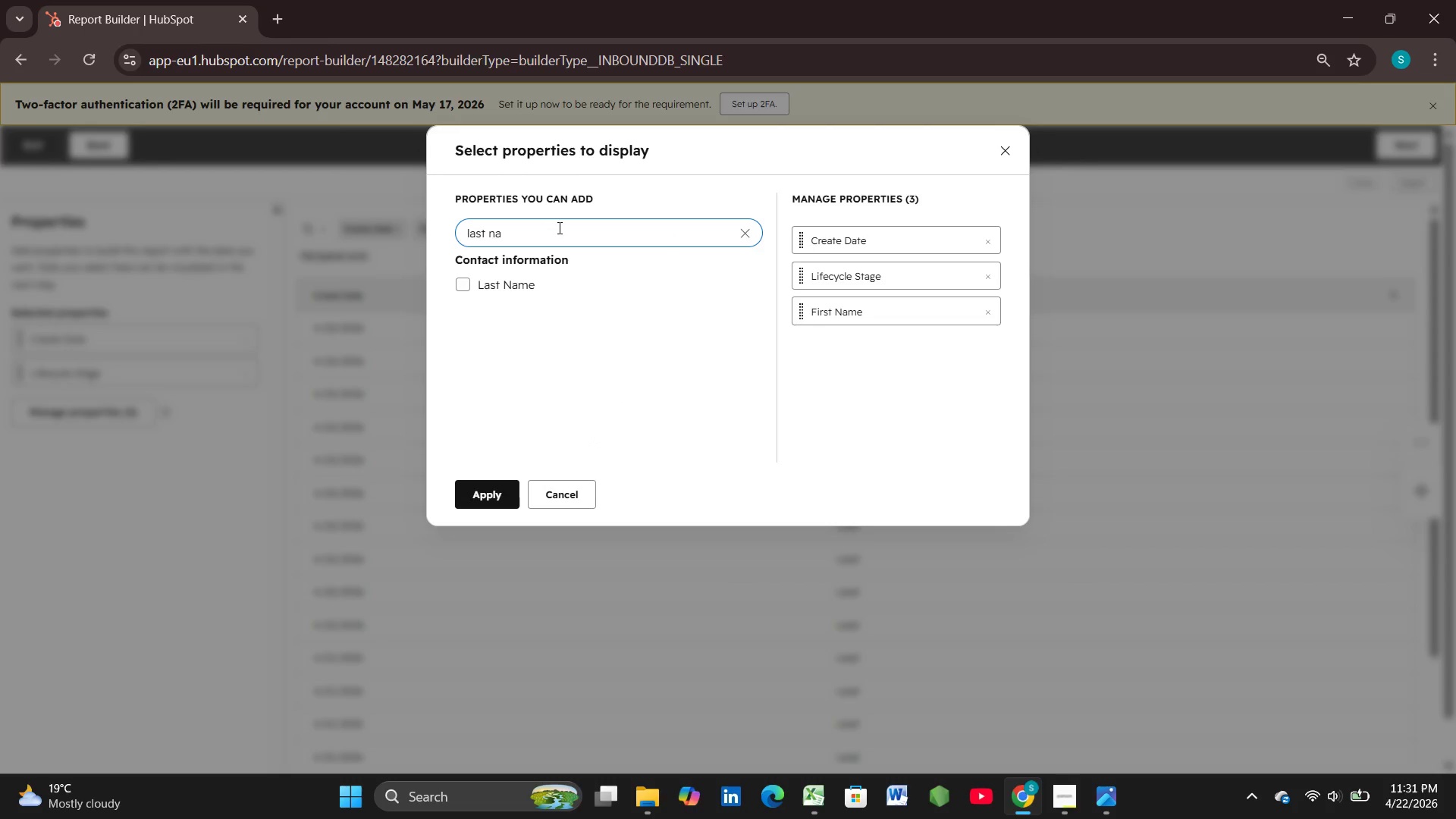 
hold_key(key=S, duration=11.88)
 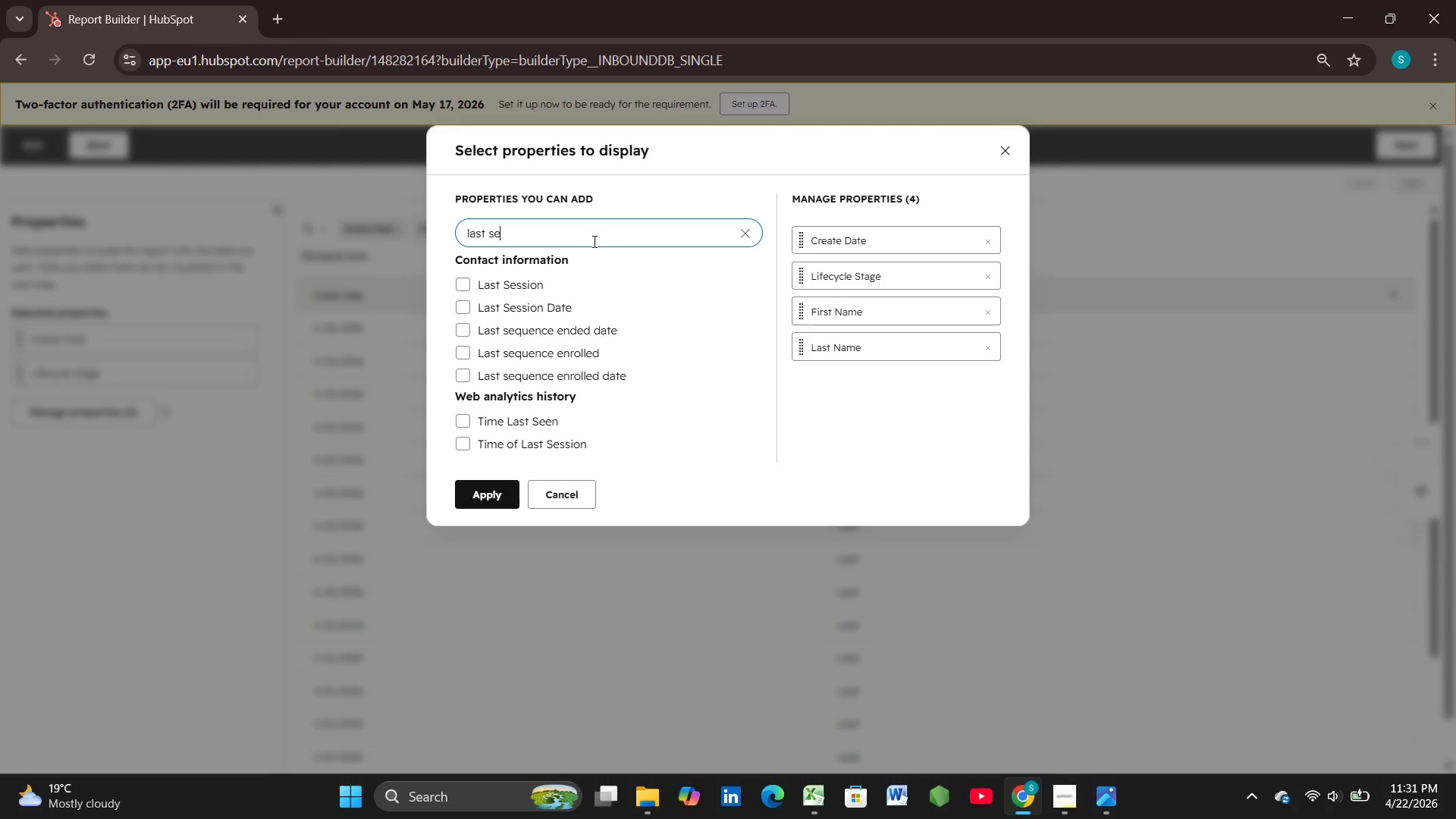 
left_click([465, 284])
 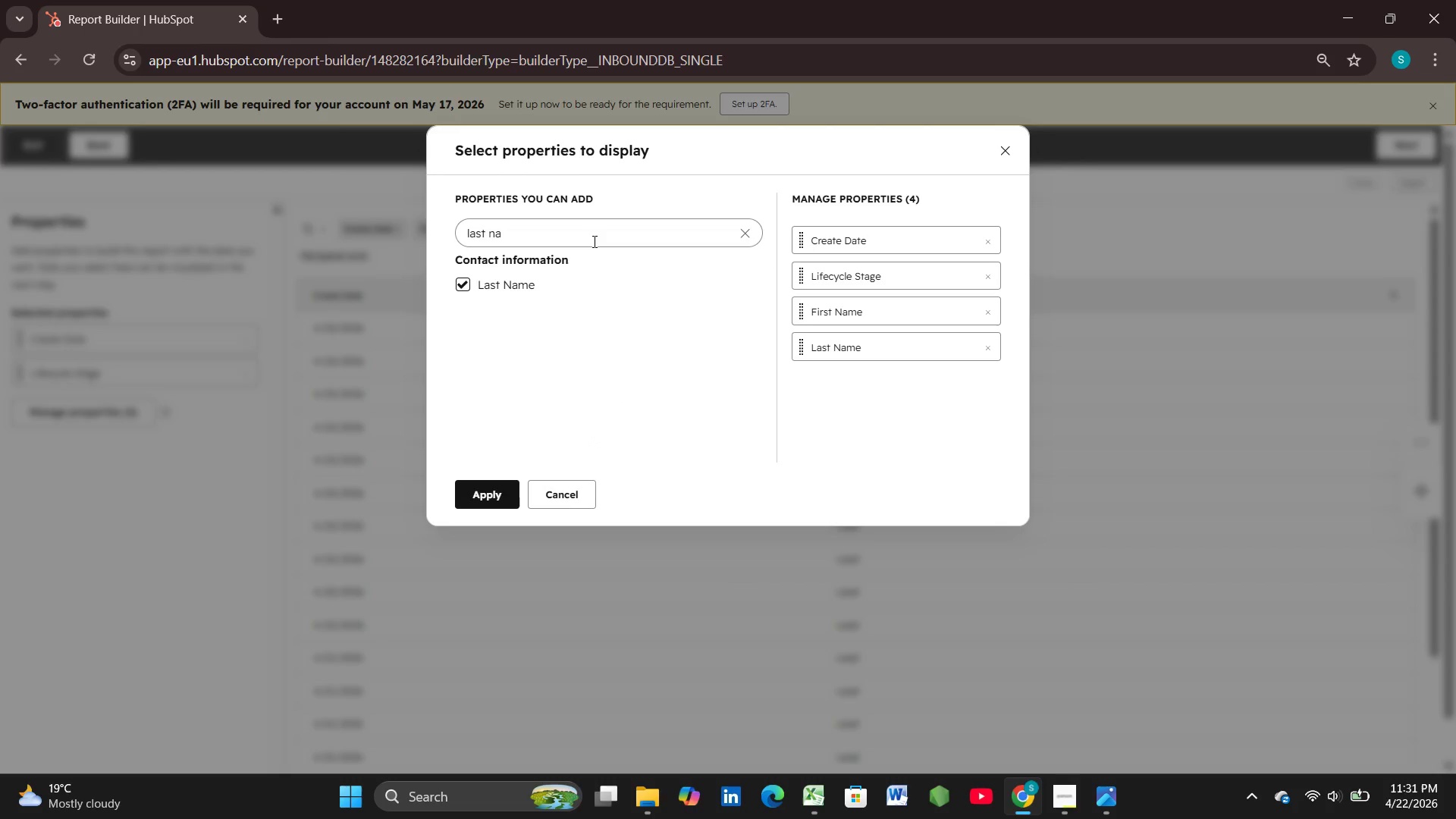 
left_click([593, 241])
 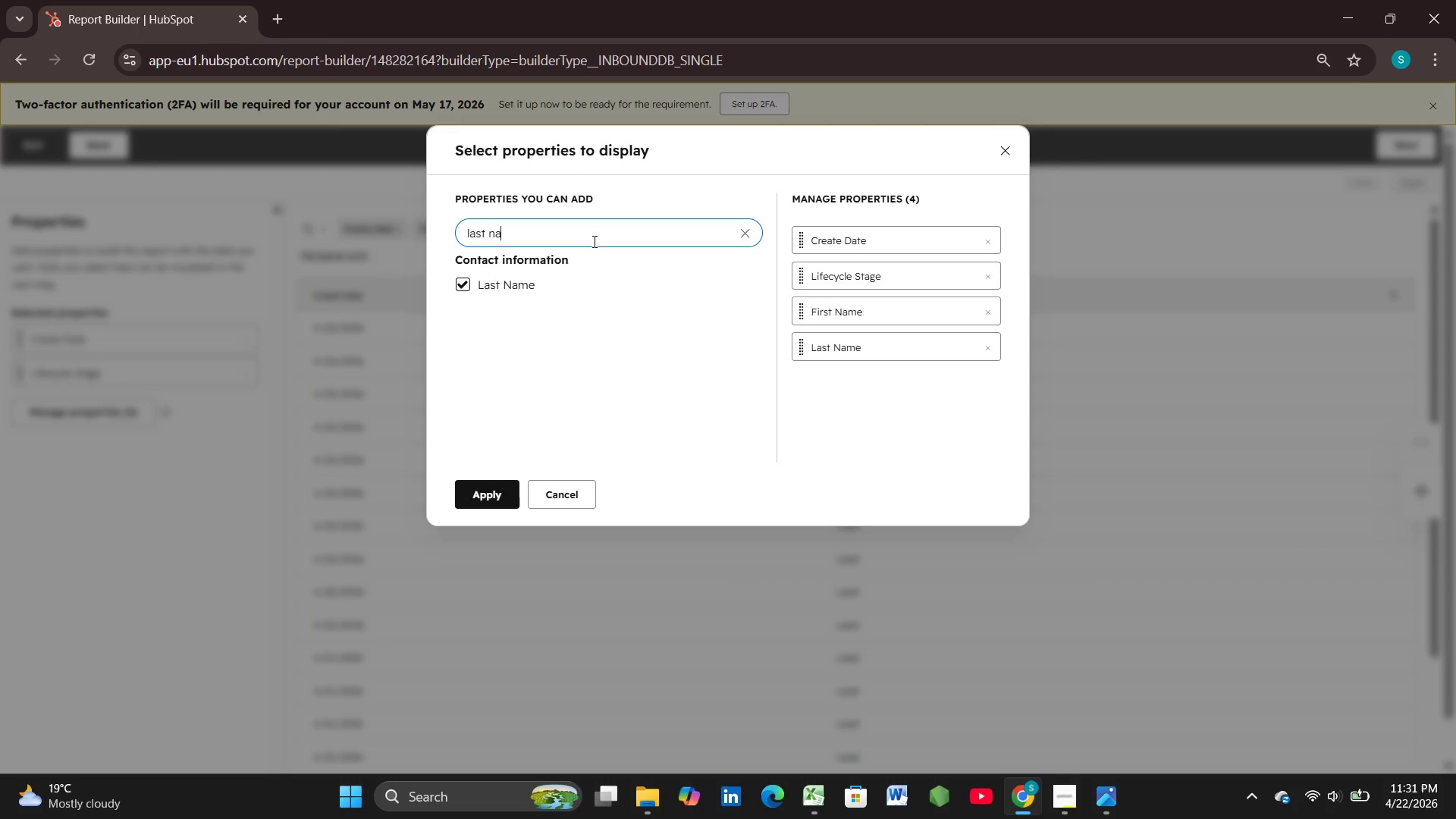 
key(Backspace)
 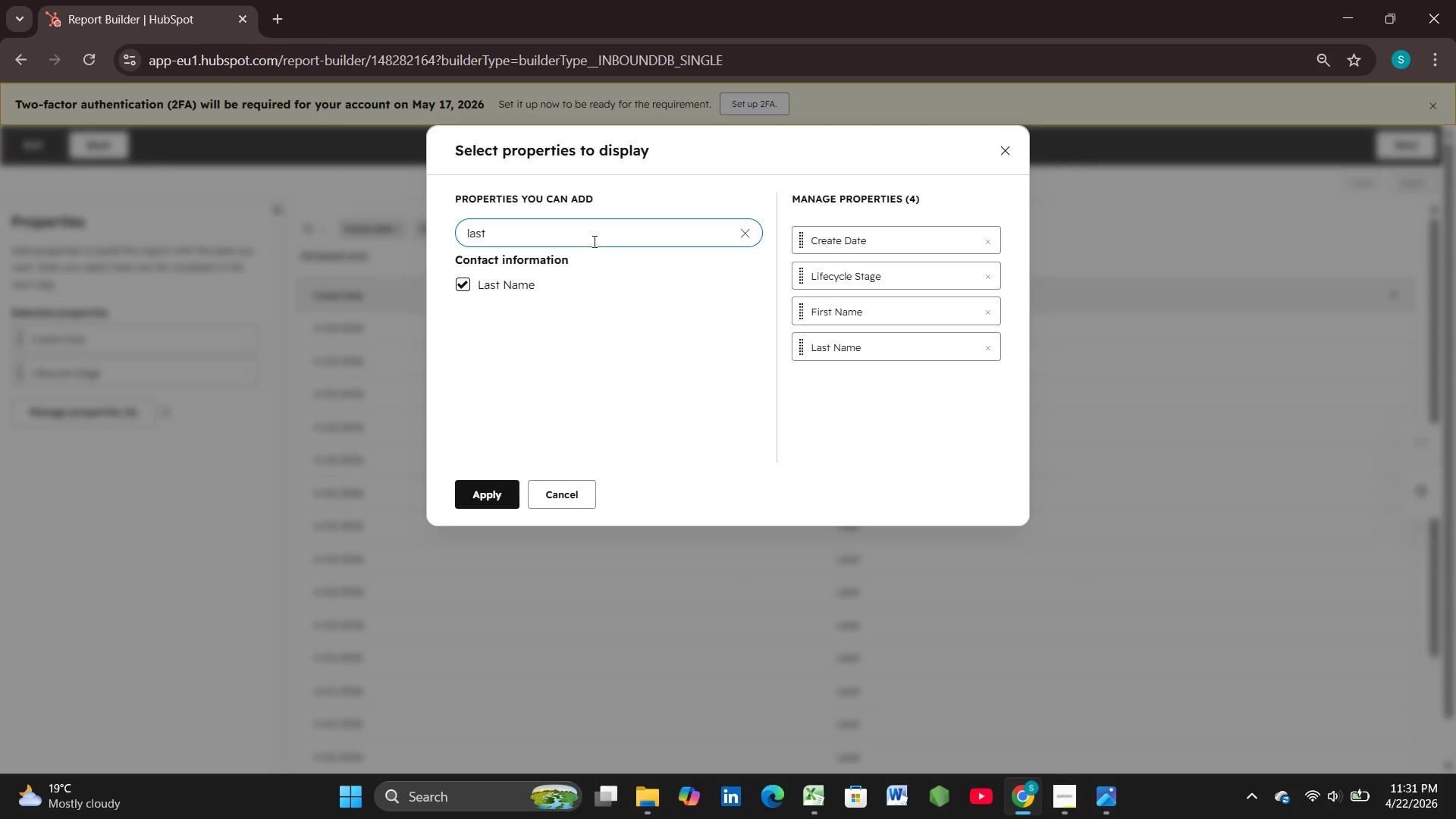 
key(Backspace)
 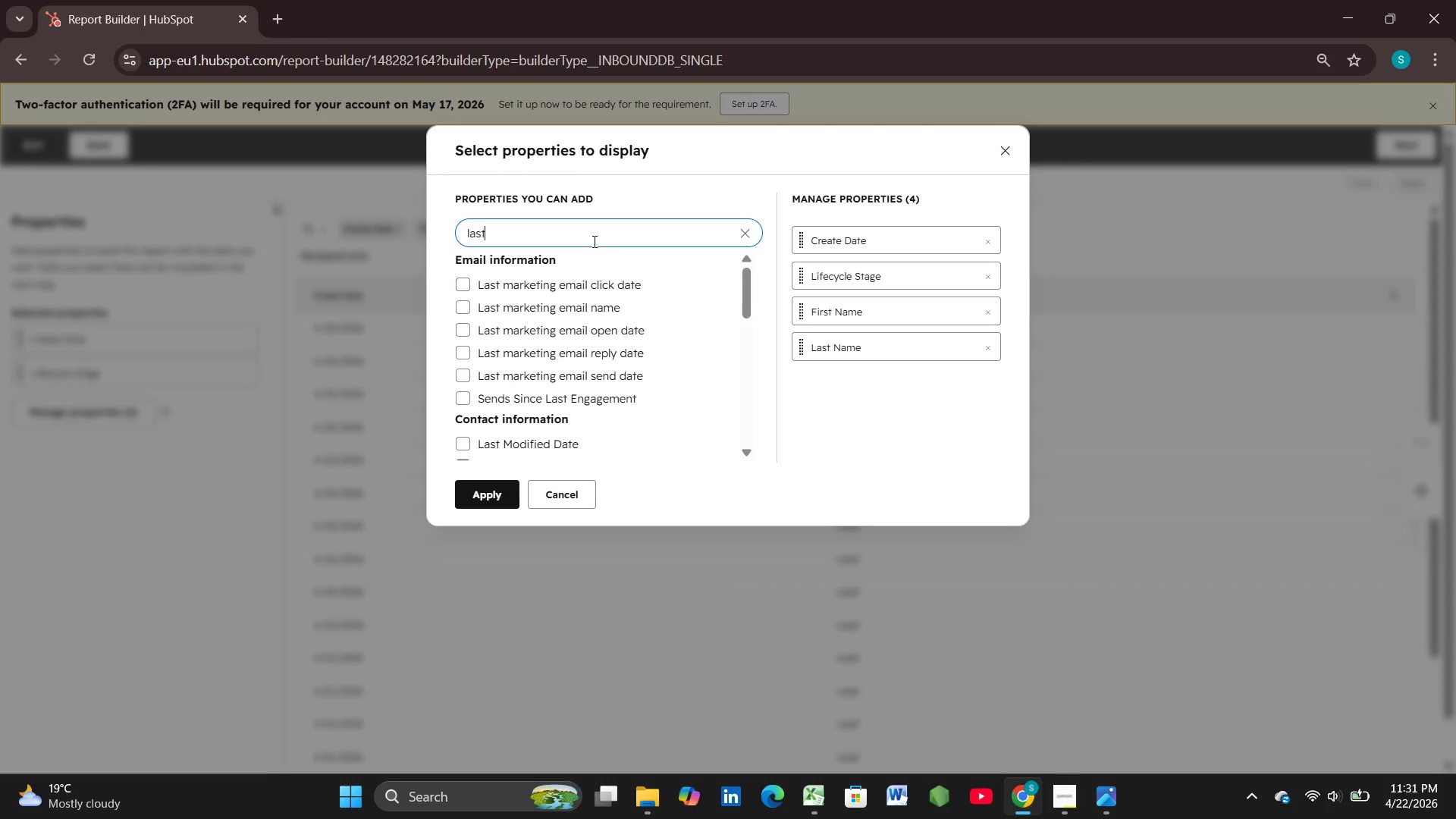 
key(Backspace)
 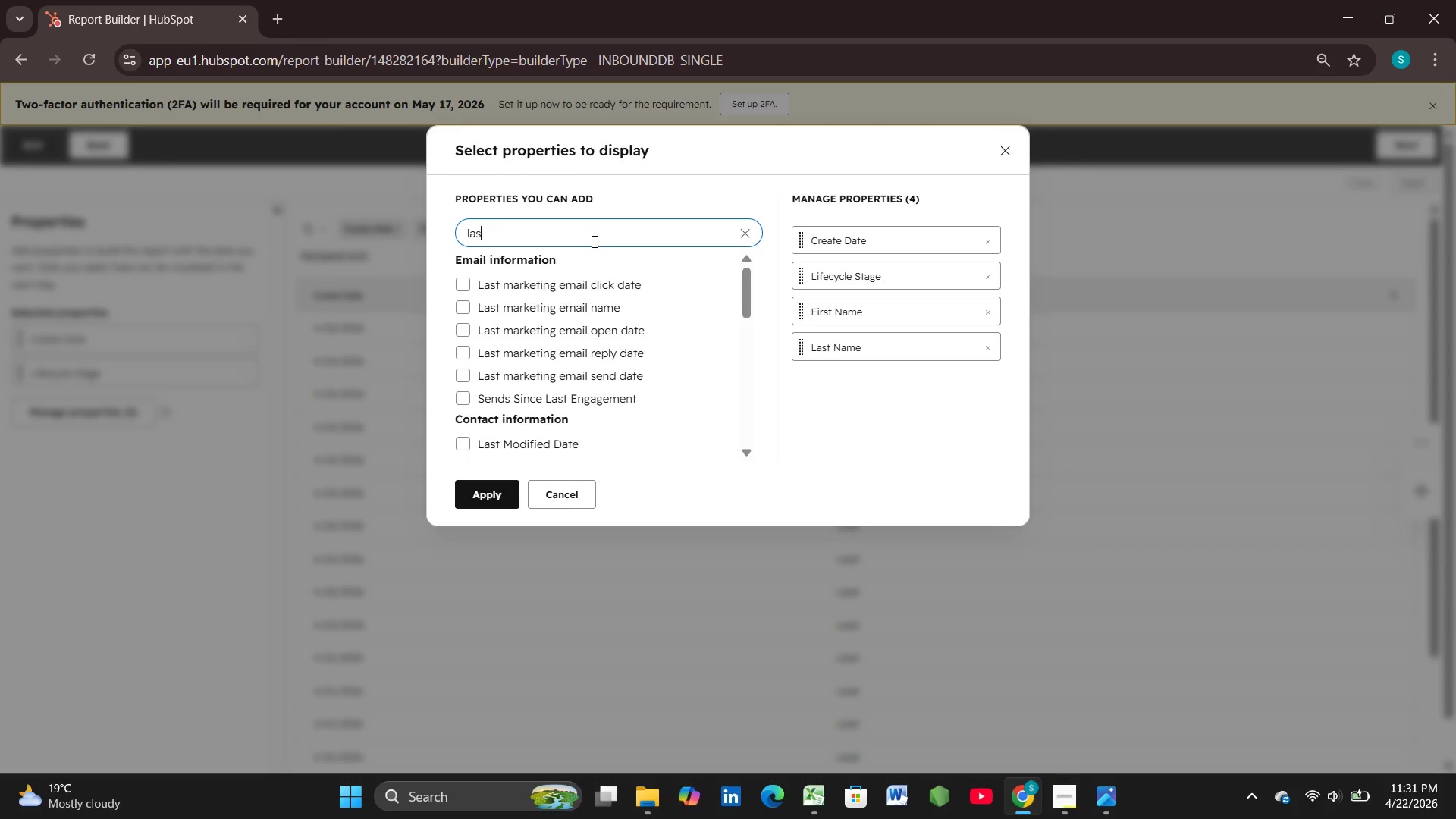 
key(Backspace)
 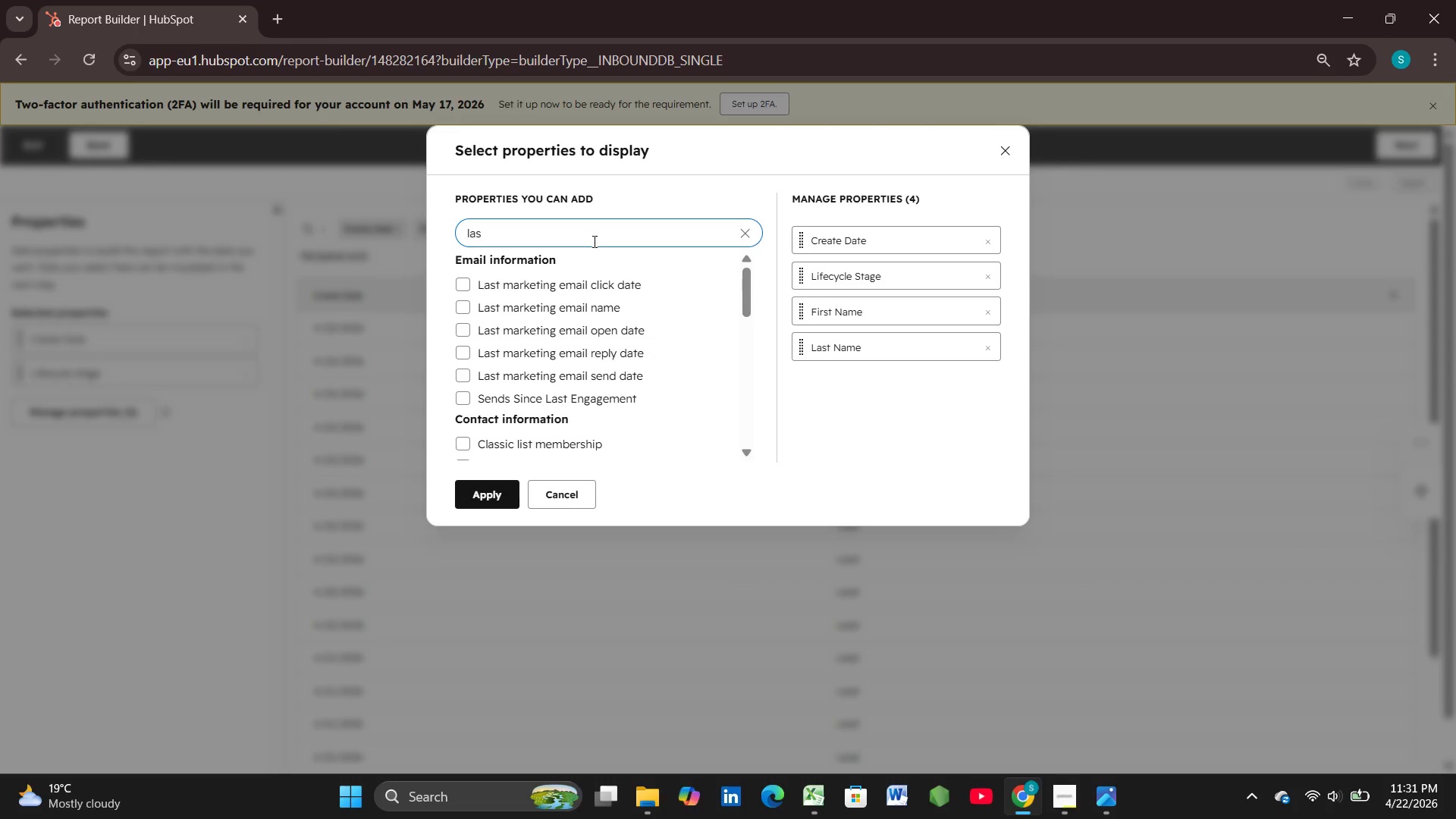 
key(T)
 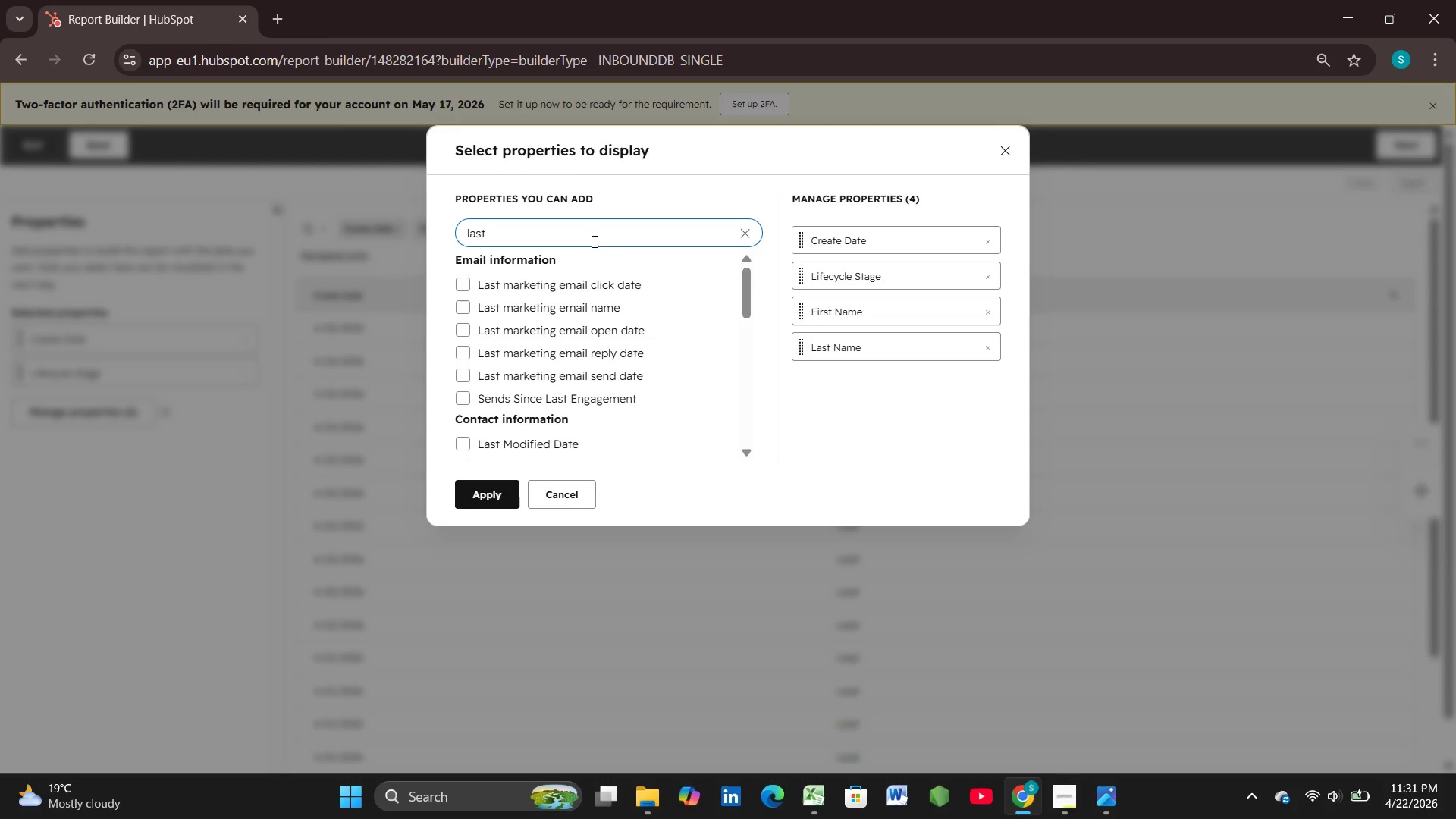 
key(Space)
 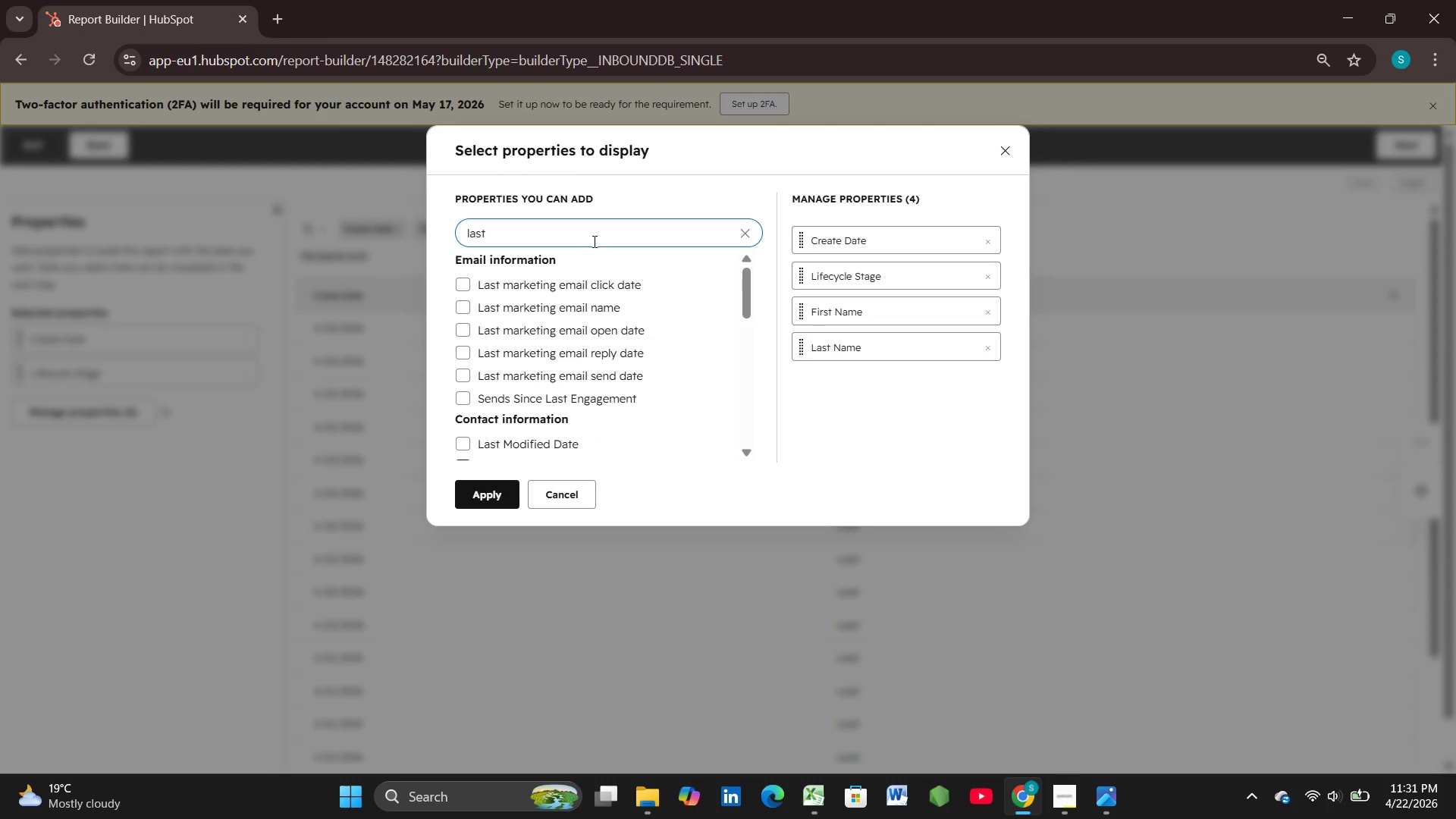 
key(E)
 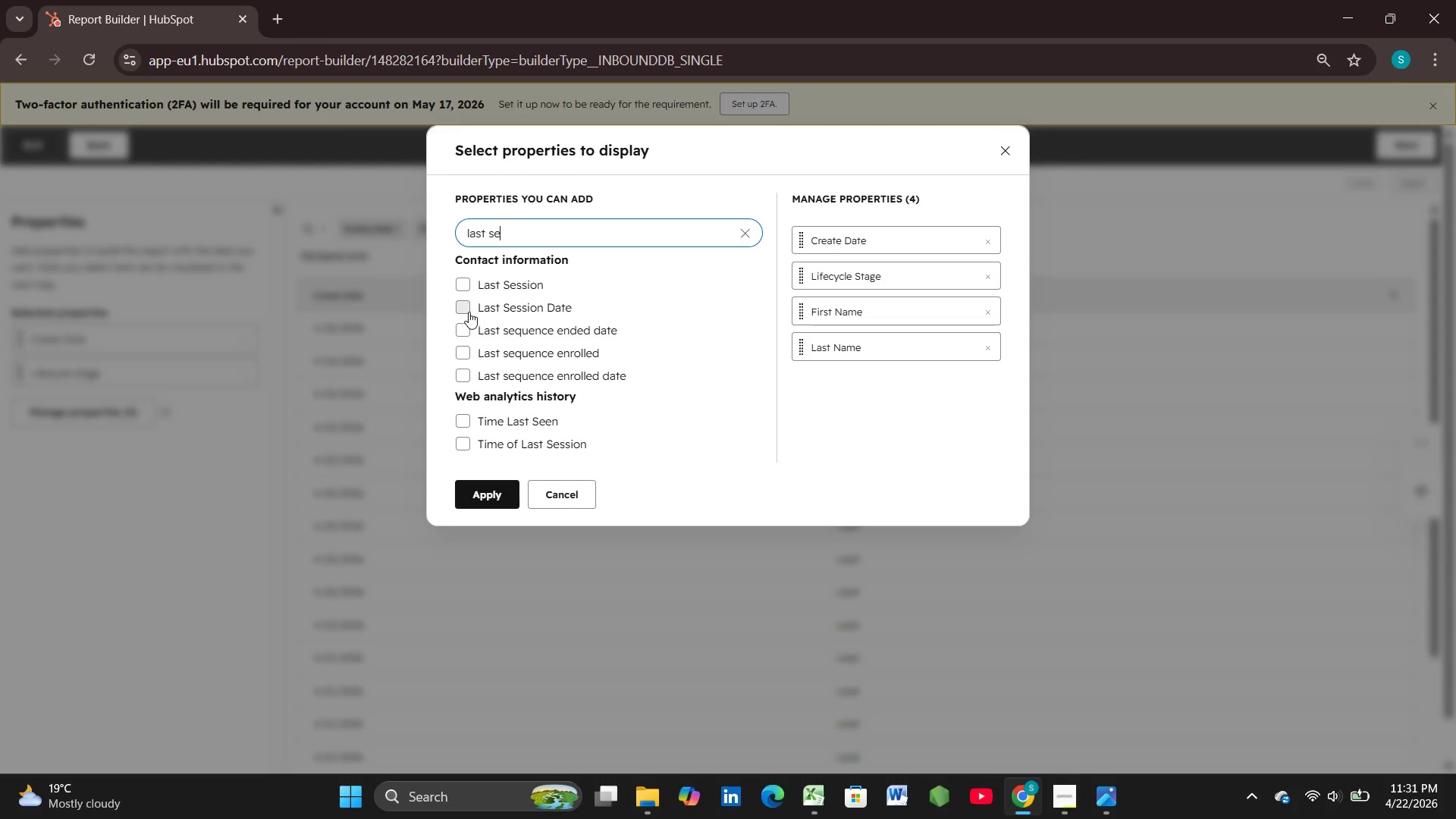 
left_click([457, 310])
 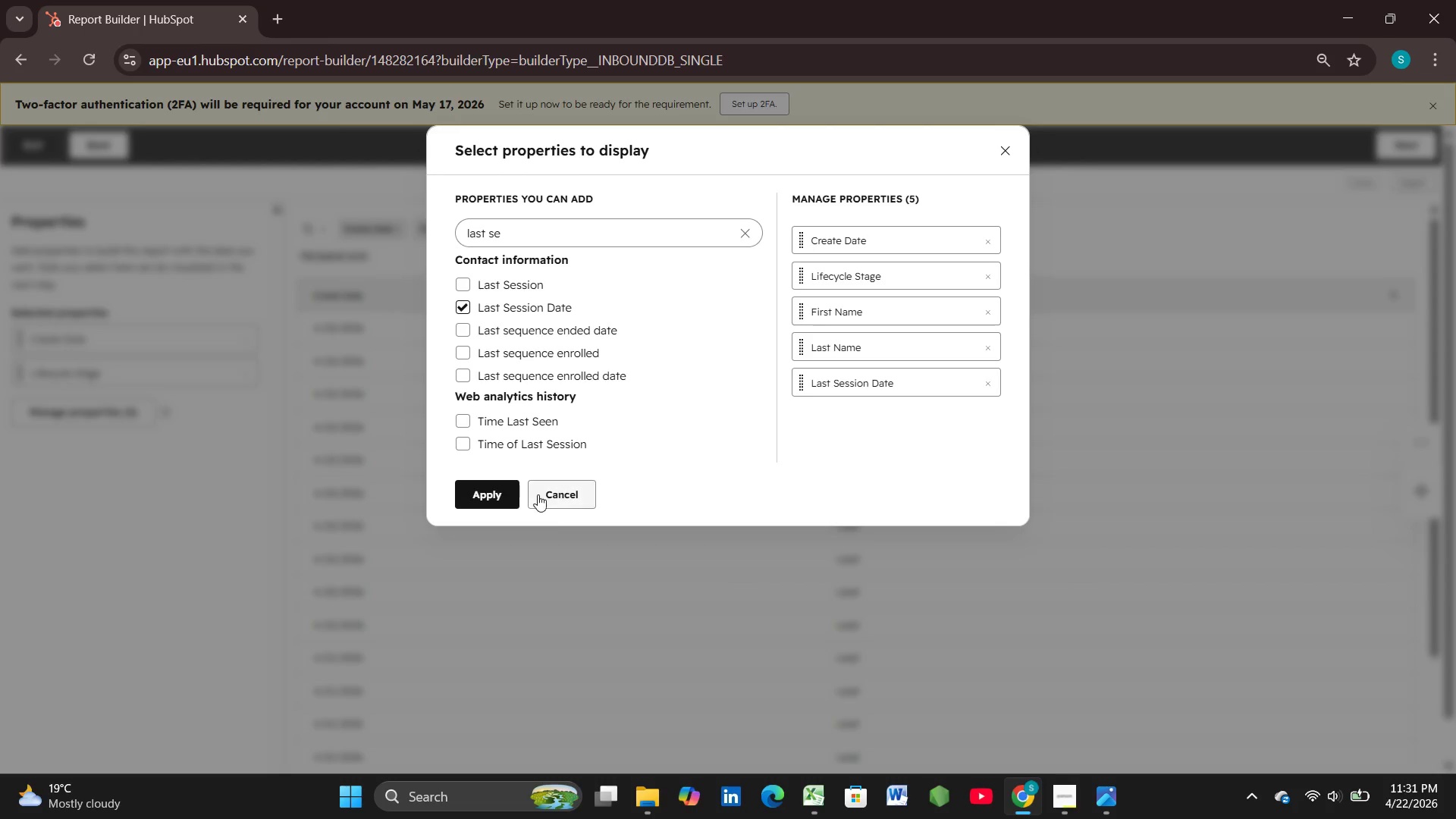 
left_click([493, 491])
 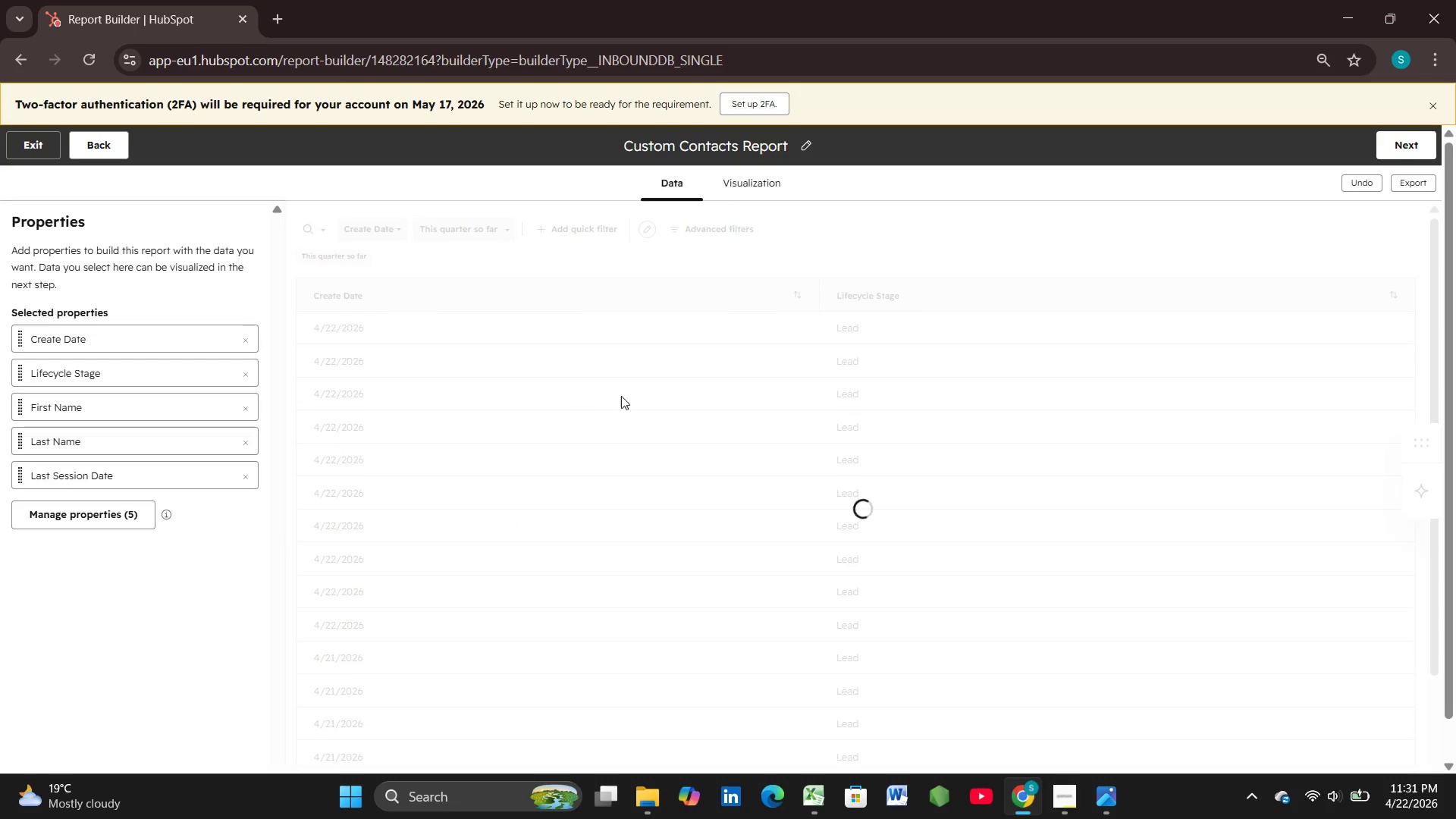 
left_click([744, 181])
 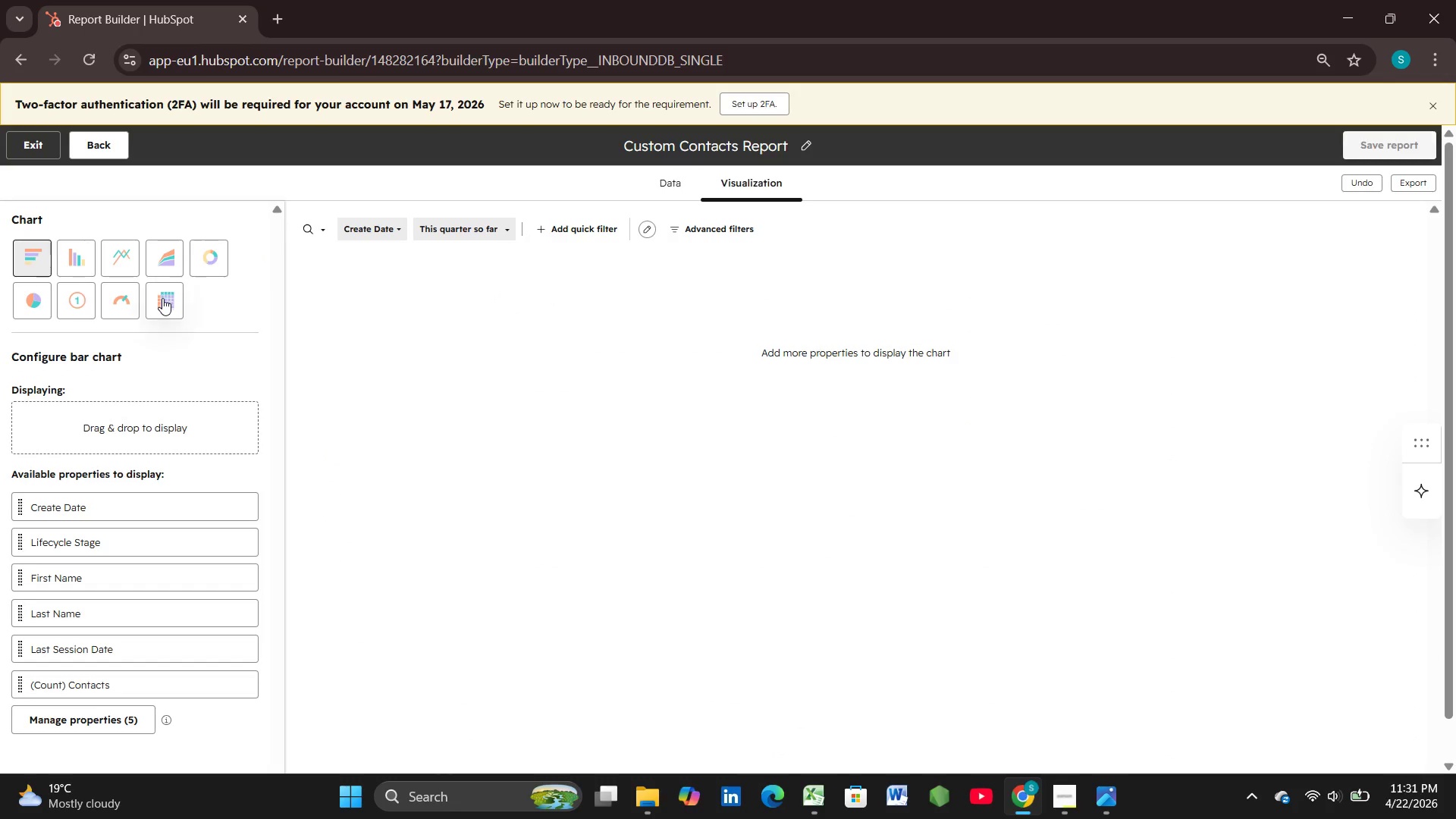 
left_click([162, 298])
 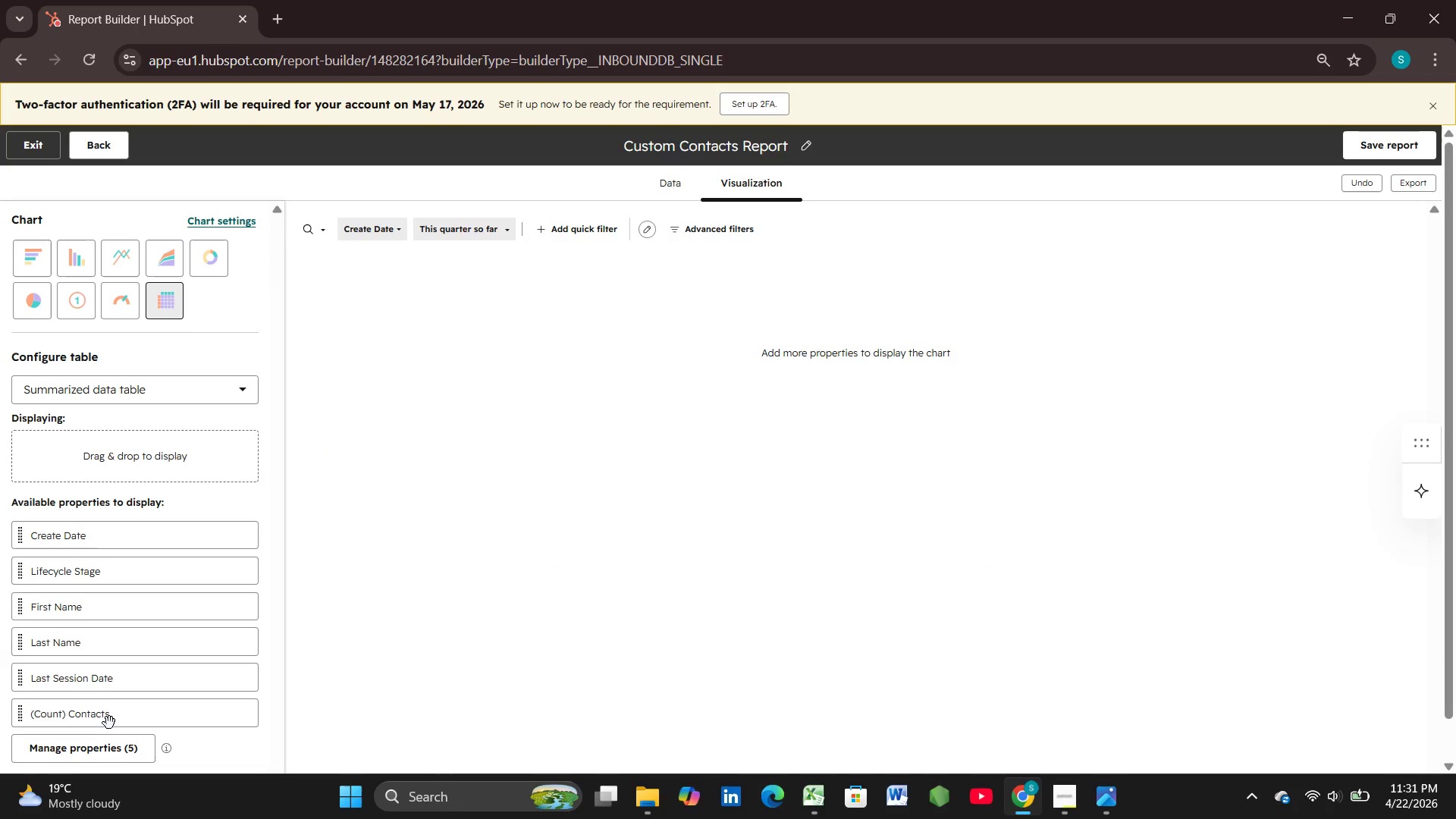 
left_click_drag(start_coordinate=[109, 723], to_coordinate=[152, 459])
 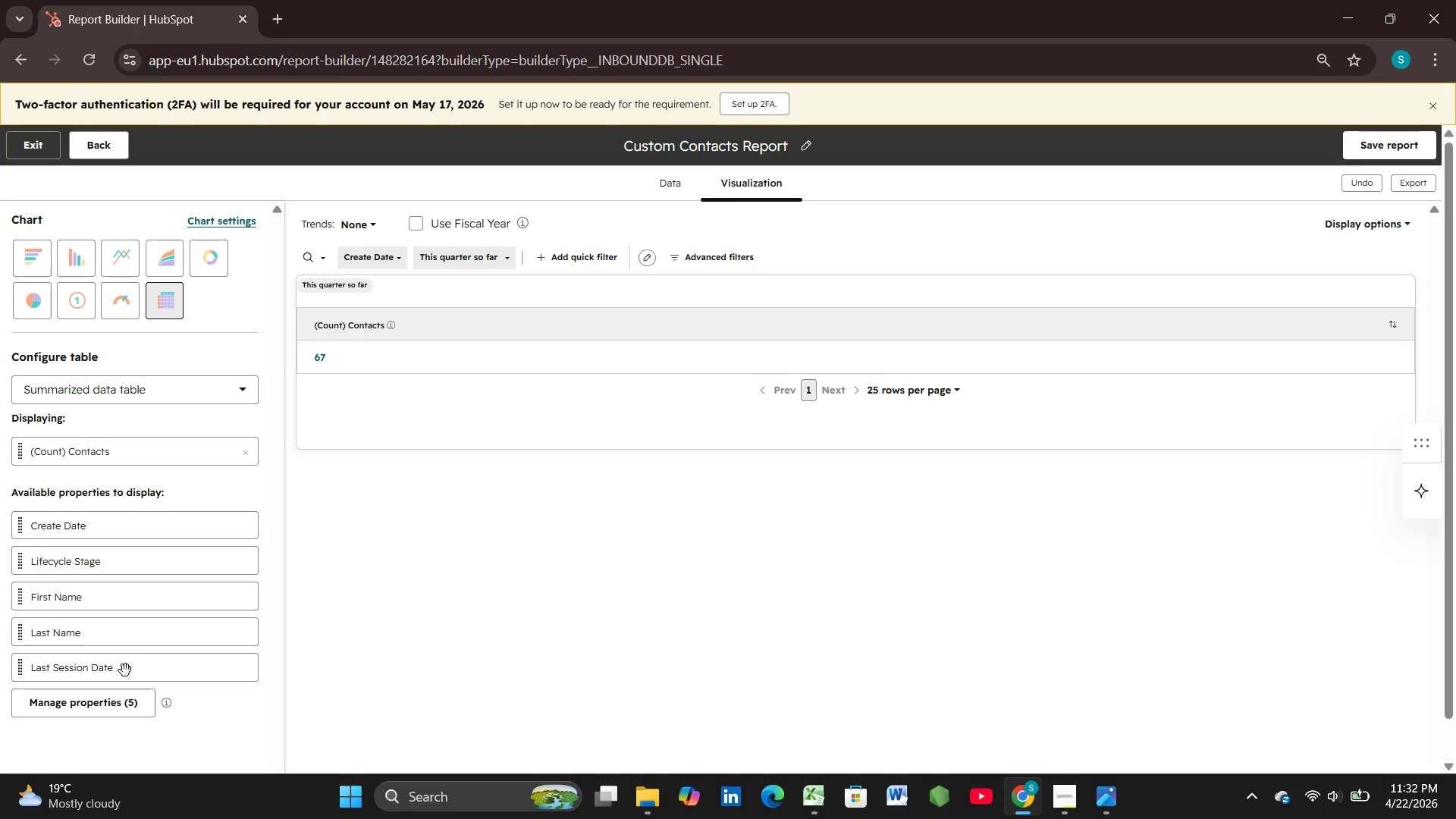 
wait(17.92)
 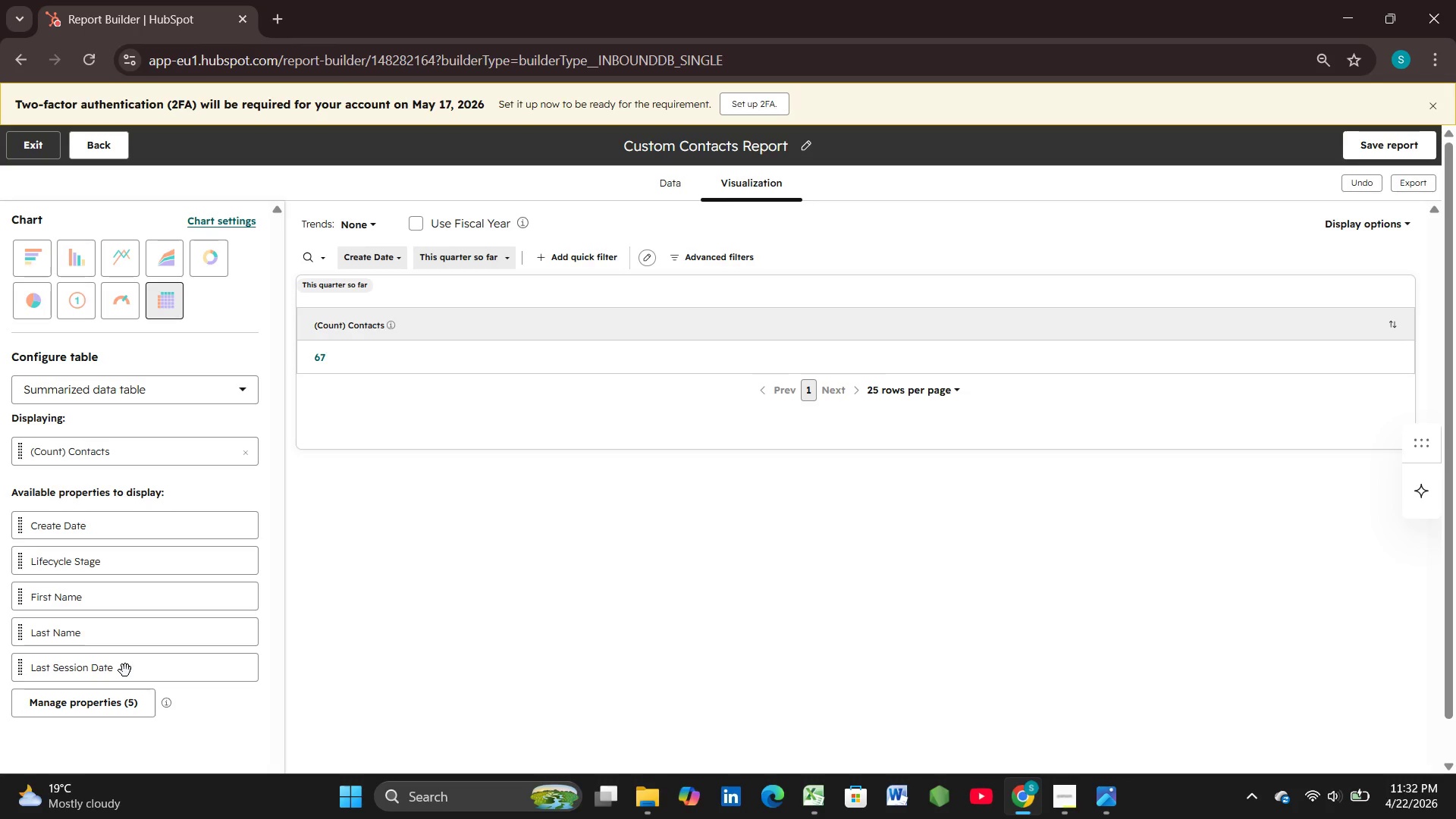 
left_click_drag(start_coordinate=[124, 670], to_coordinate=[126, 469])
 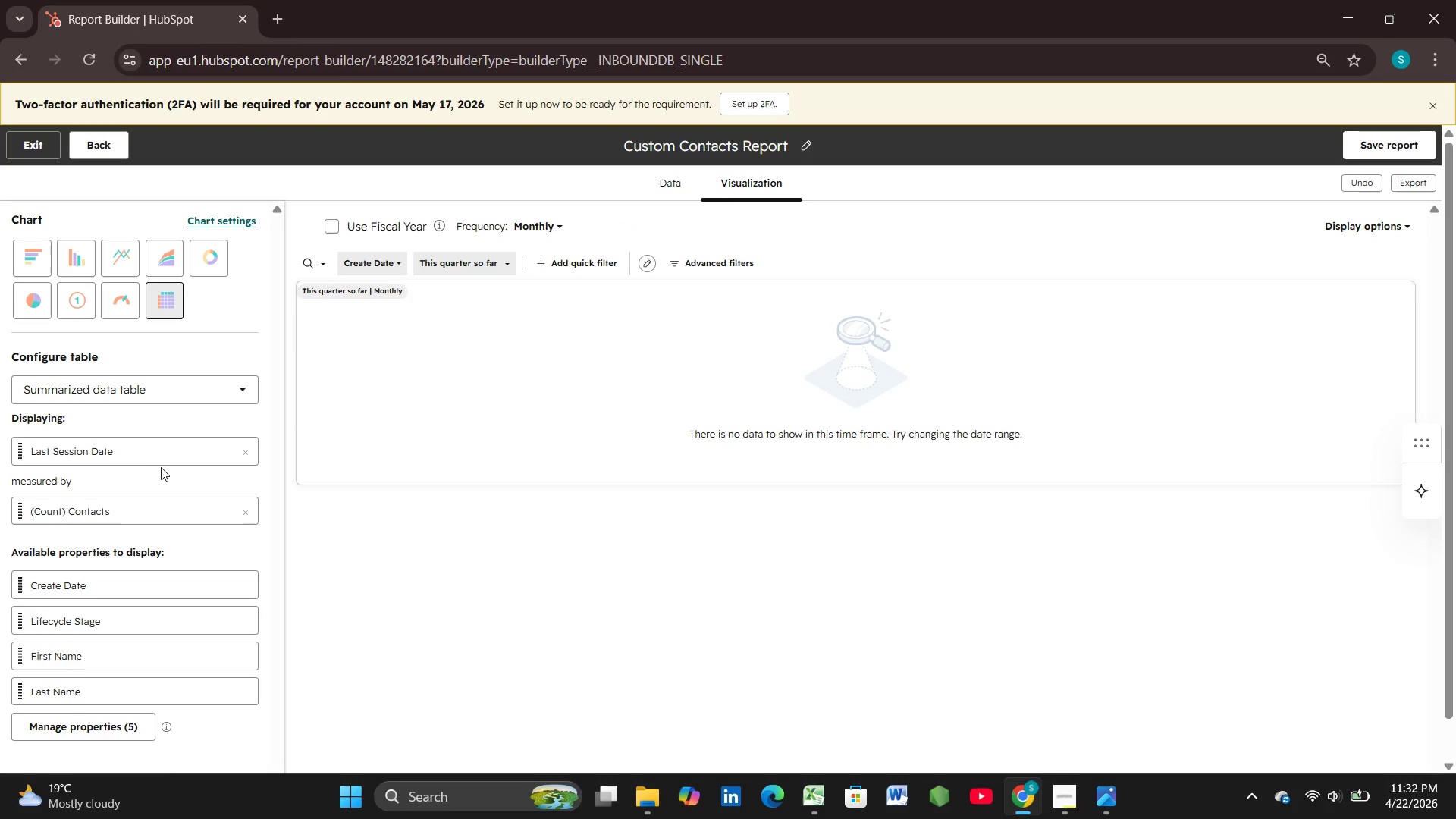 
wait(7.7)
 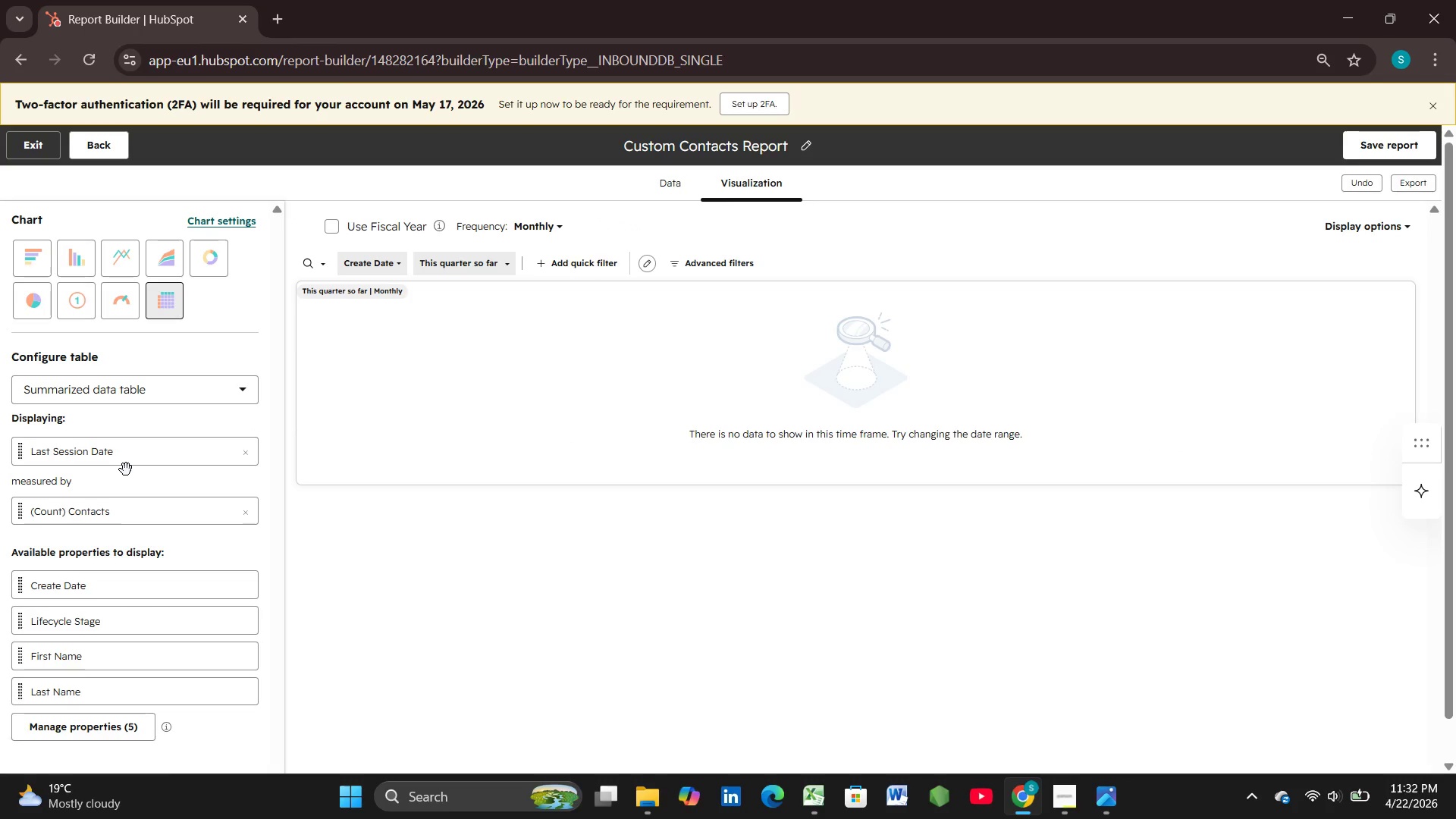 
left_click([247, 464])
 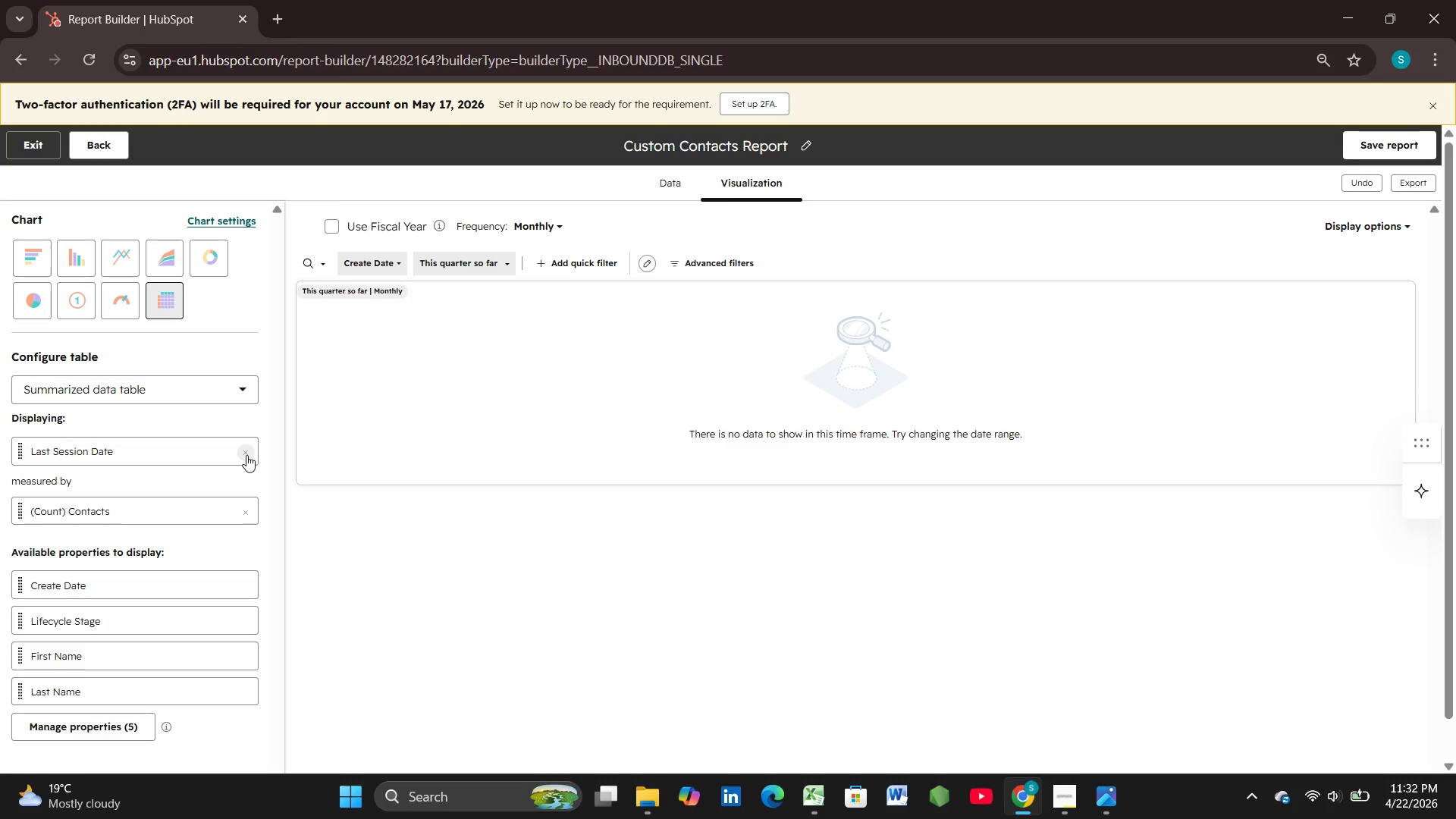 
left_click([246, 455])
 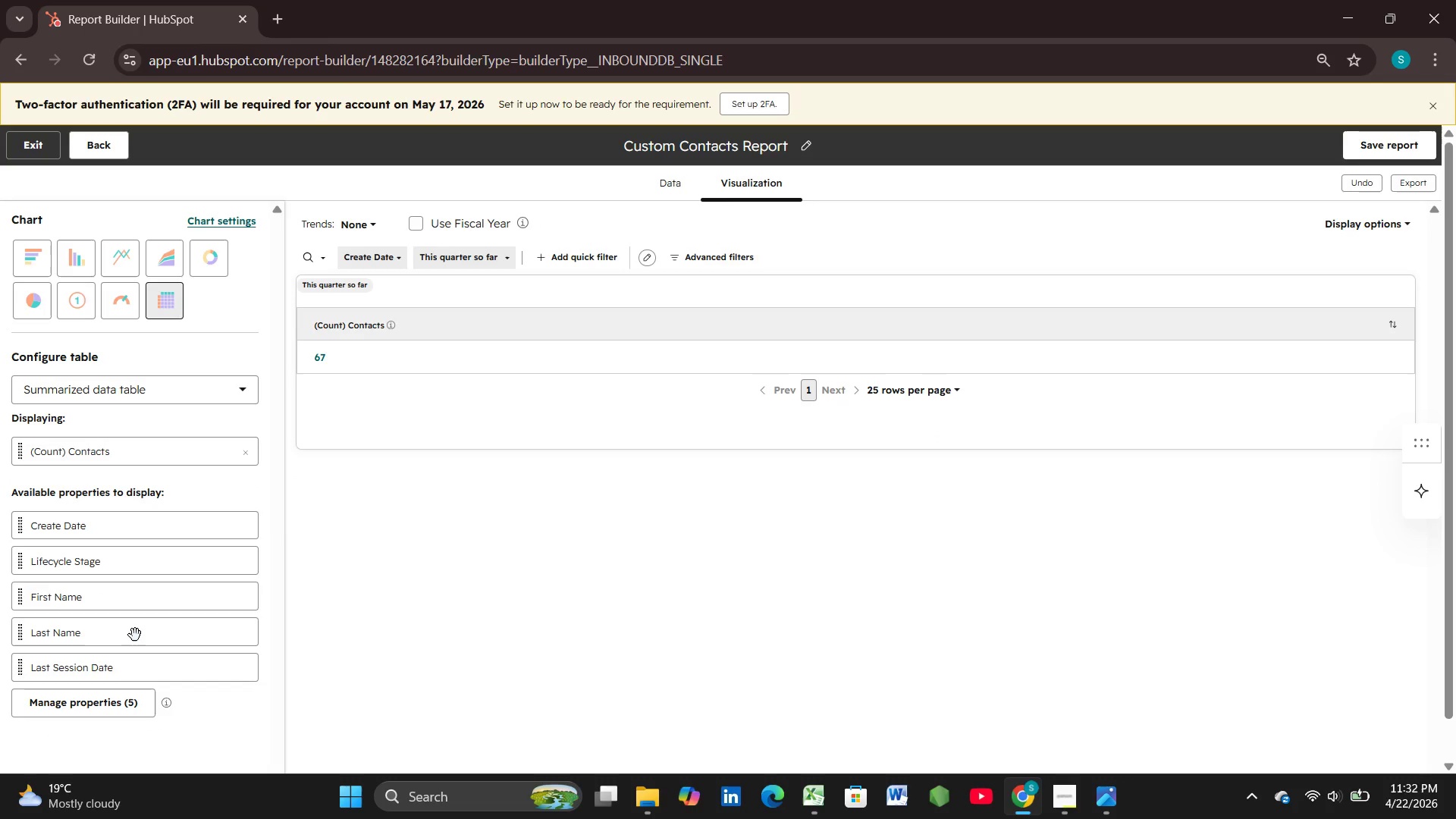 
left_click_drag(start_coordinate=[135, 635], to_coordinate=[146, 458])
 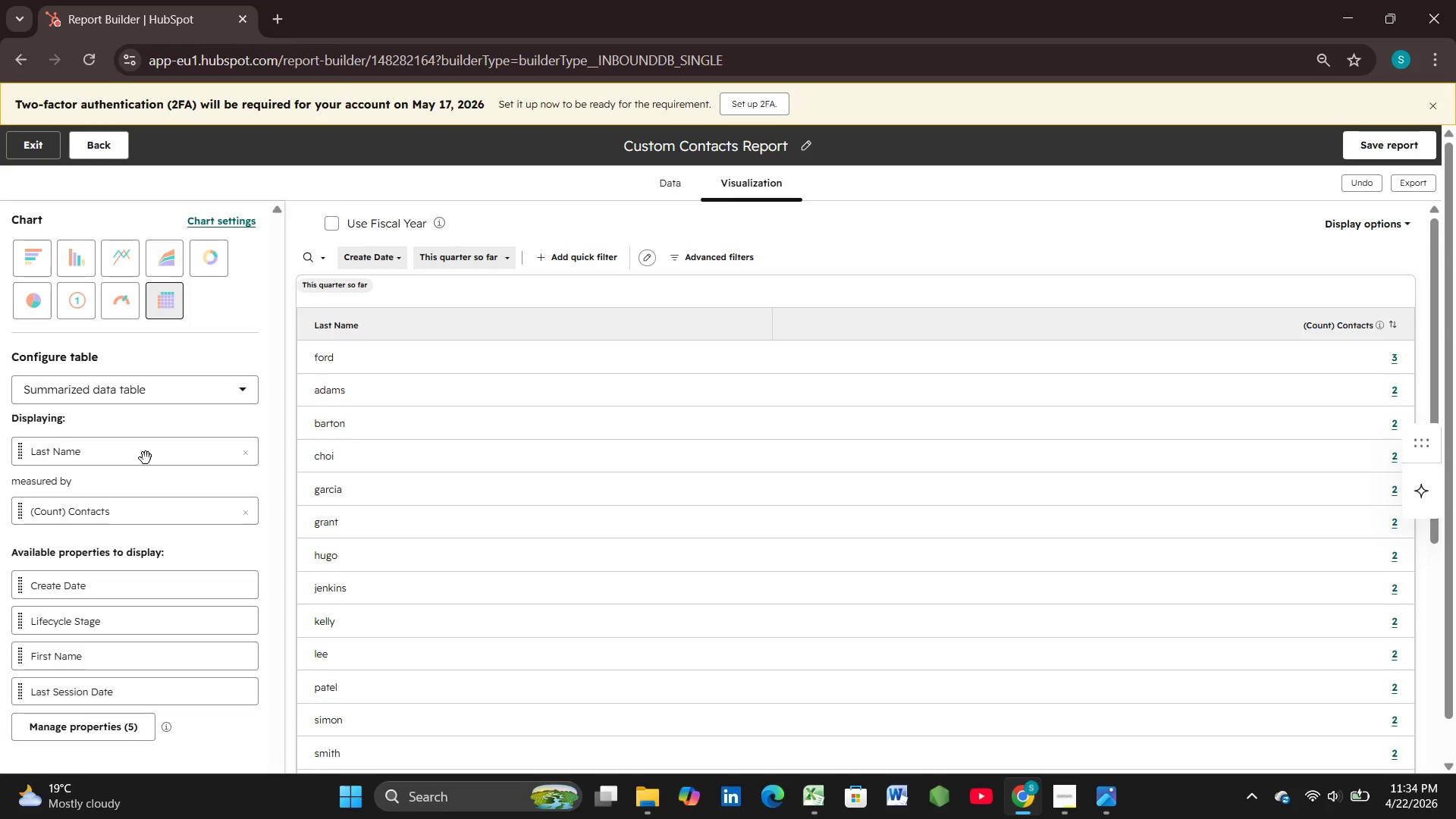 
wait(115.77)
 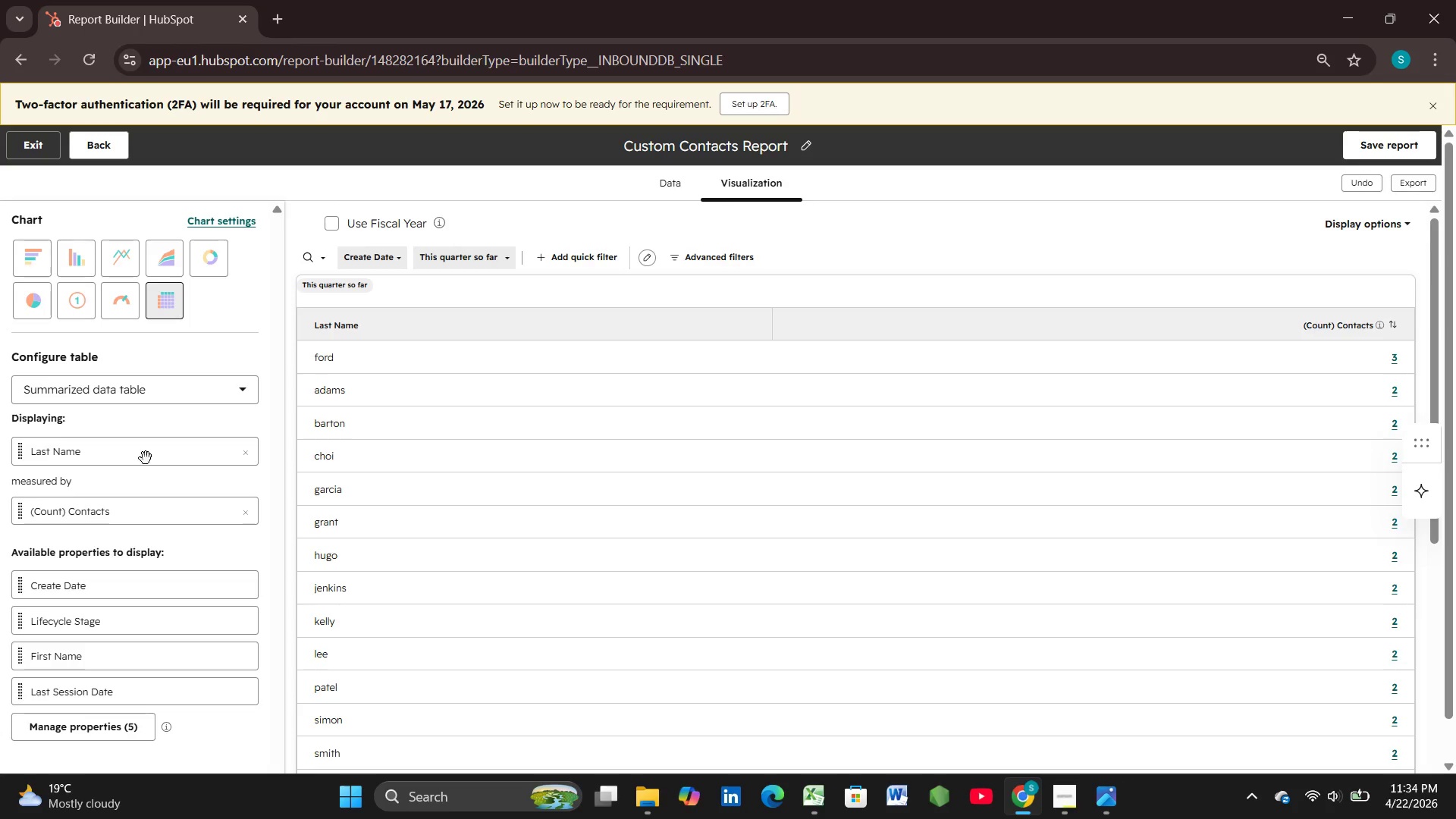 
left_click_drag(start_coordinate=[130, 655], to_coordinate=[121, 494])
 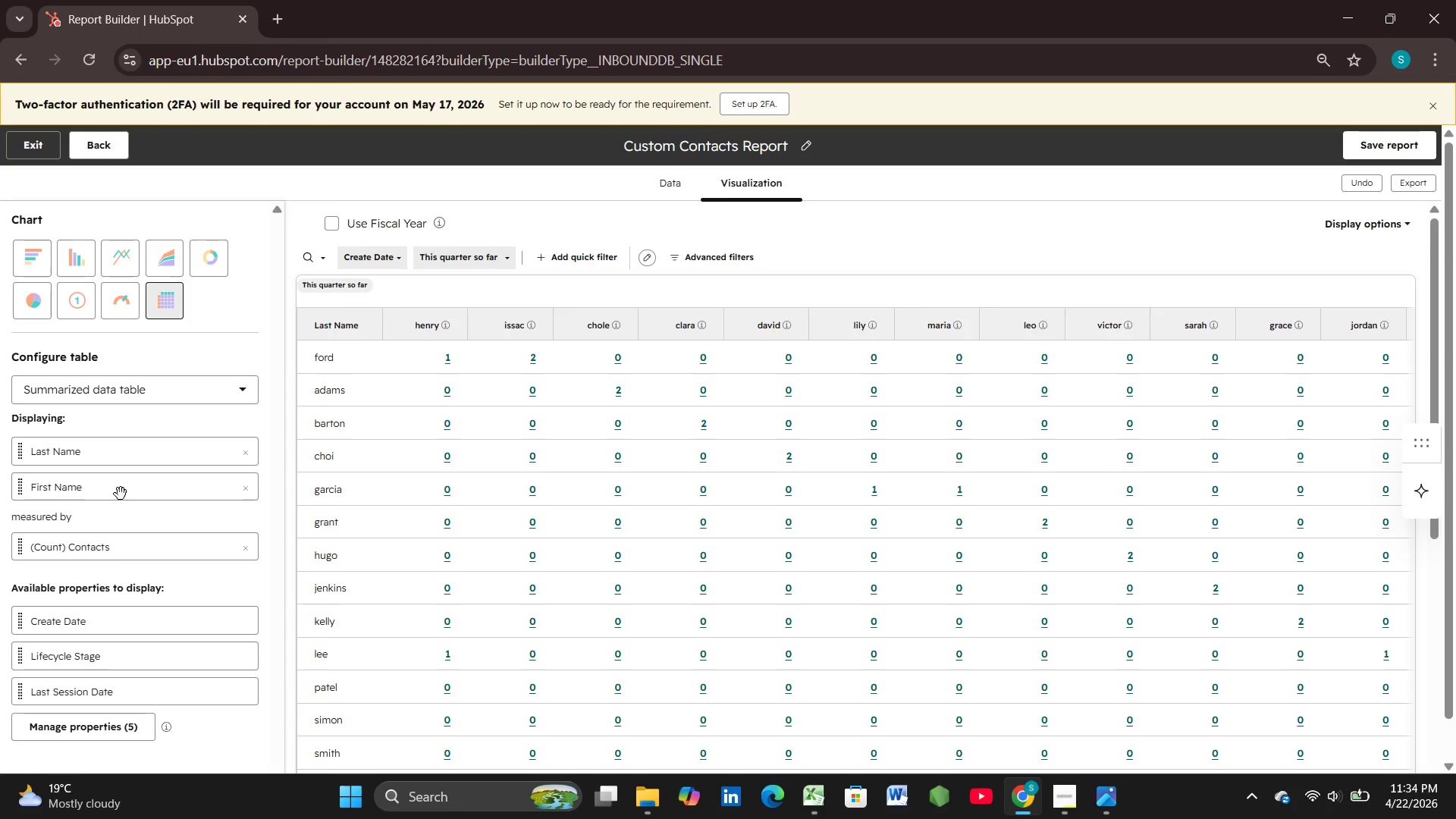 
wait(14.88)
 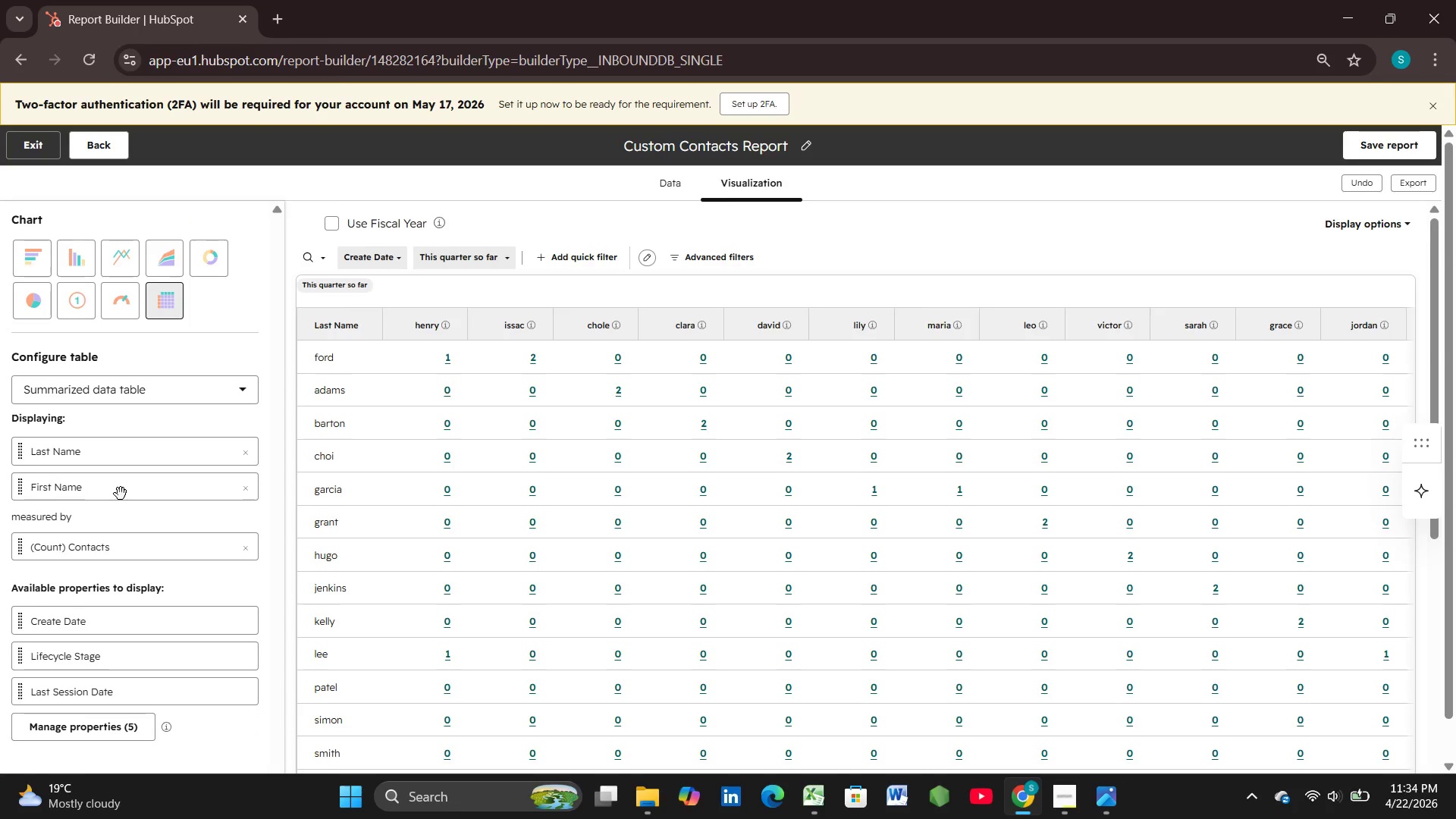 
left_click([805, 153])
 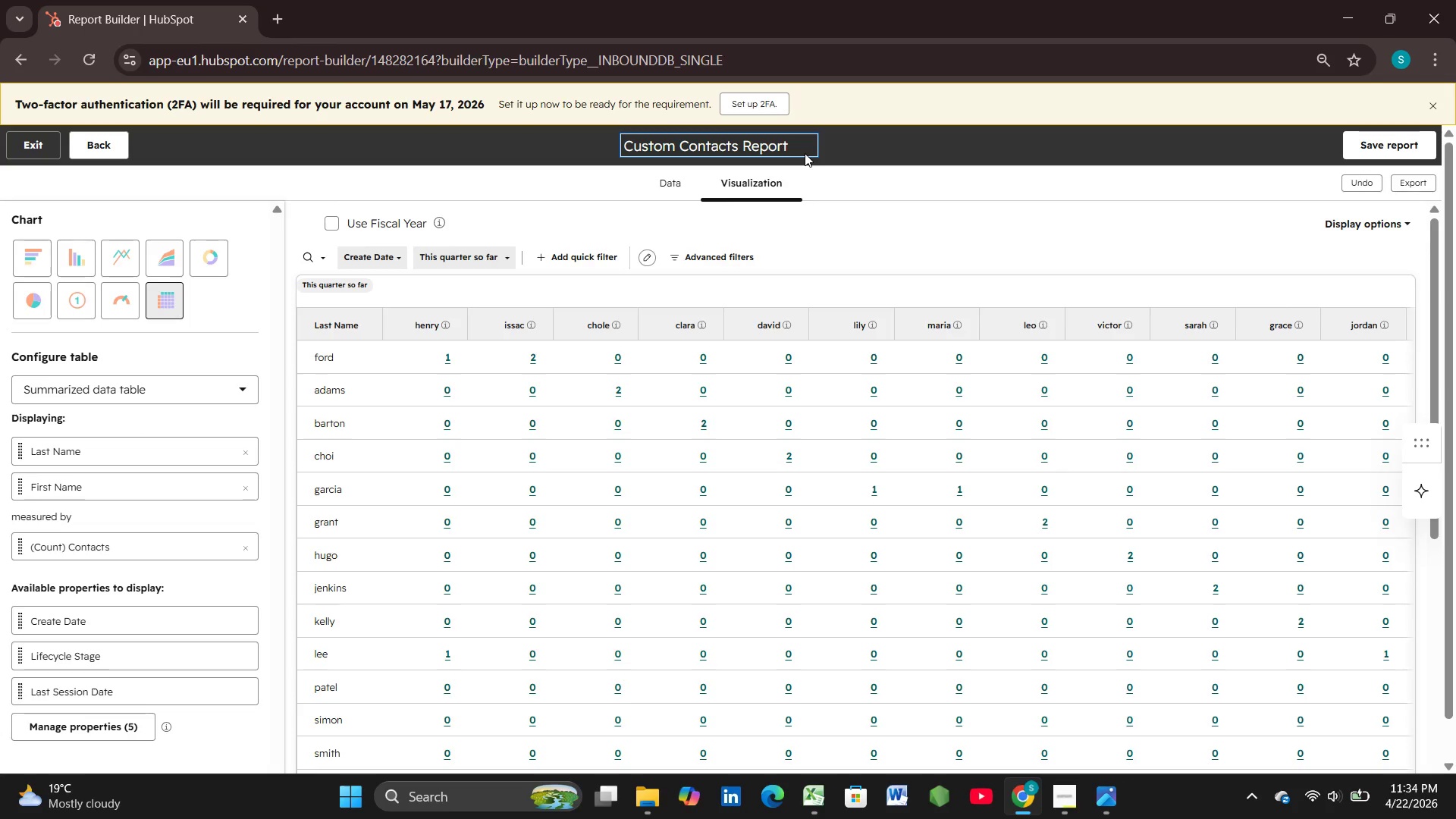 
hold_key(key=Backspace, duration=1.5)
 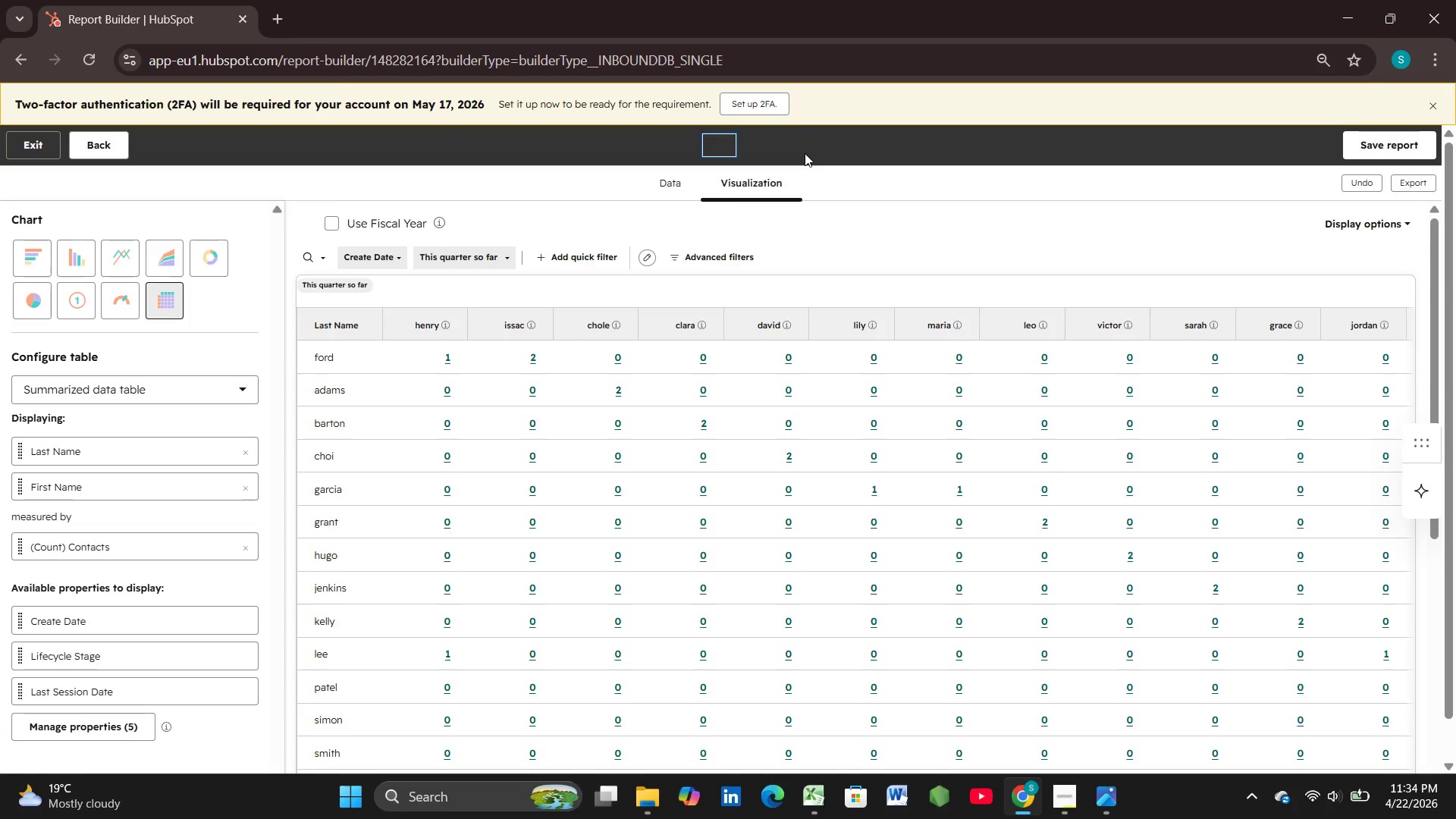 
key(Backspace)
 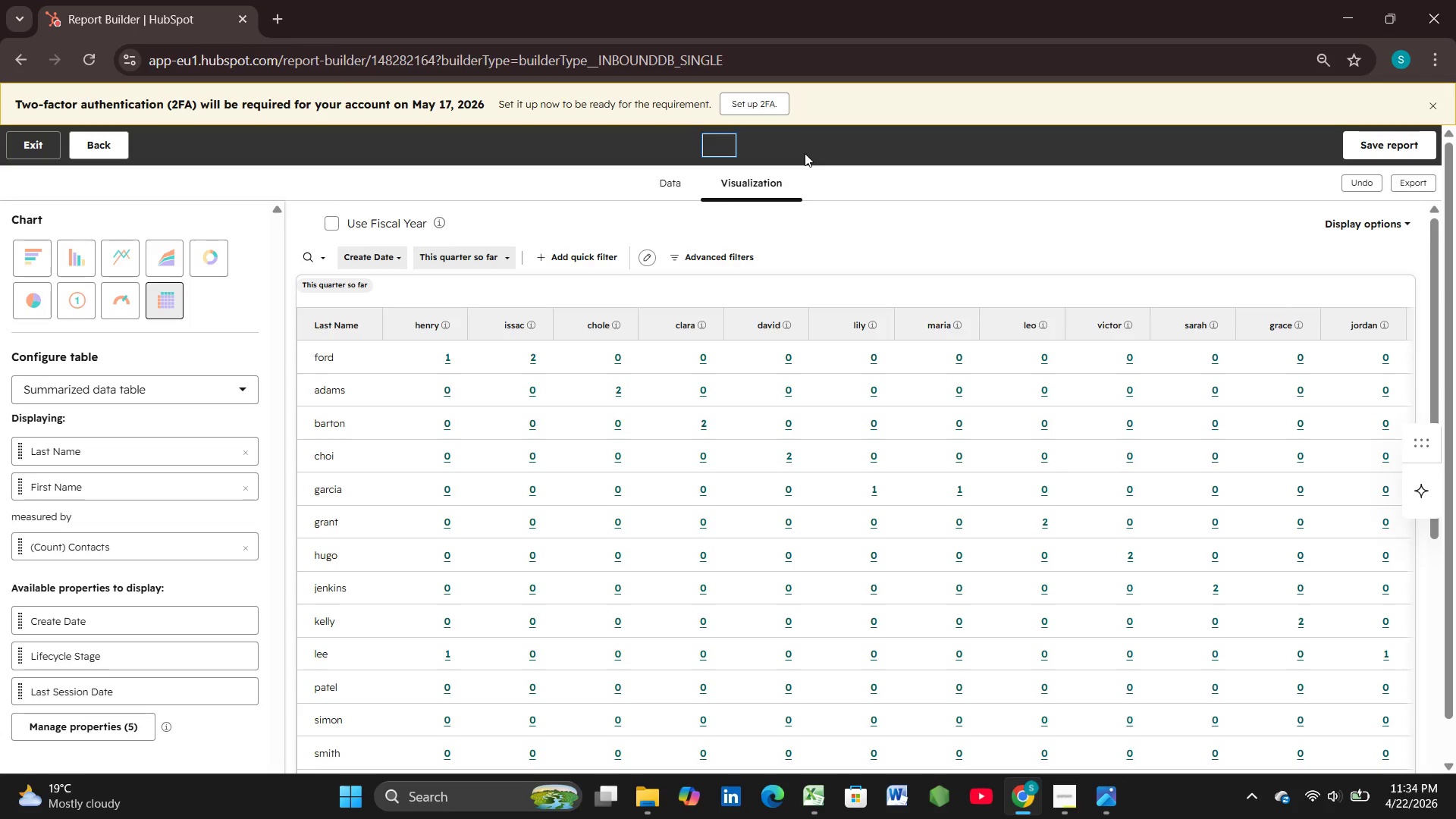 
key(Shift+I)
 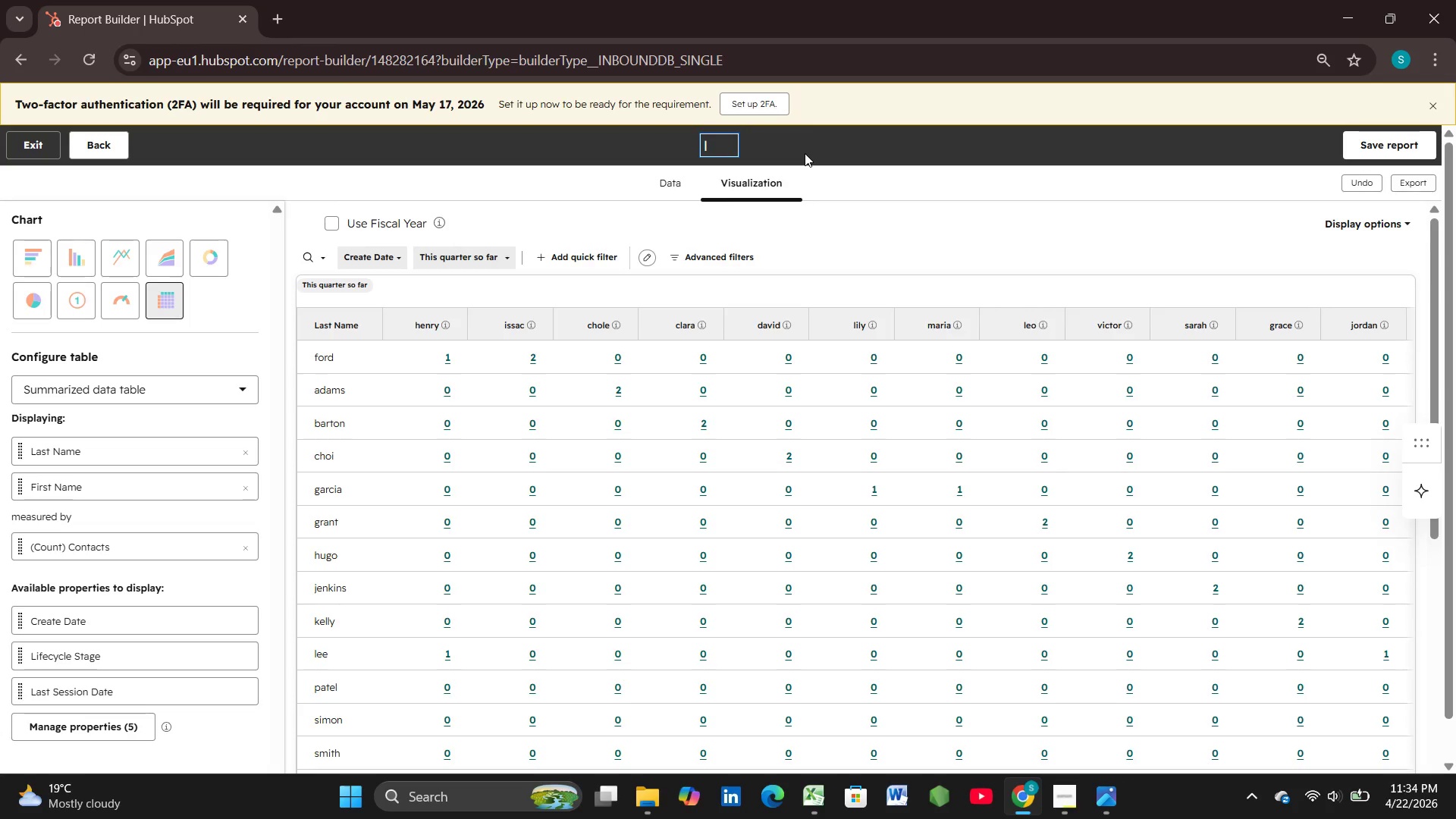 
type(nactive Legacy Clients)
 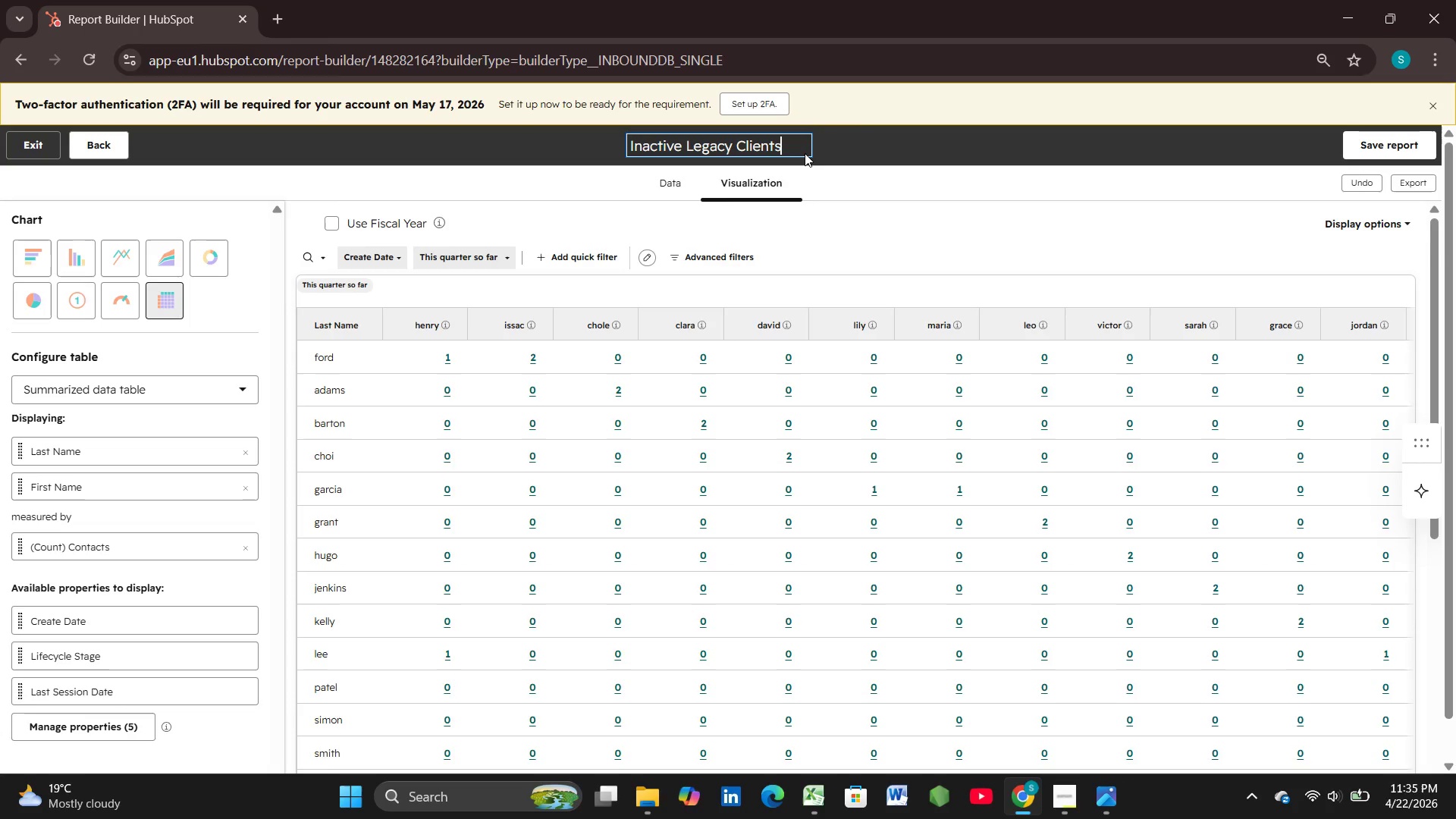 
left_click([899, 143])
 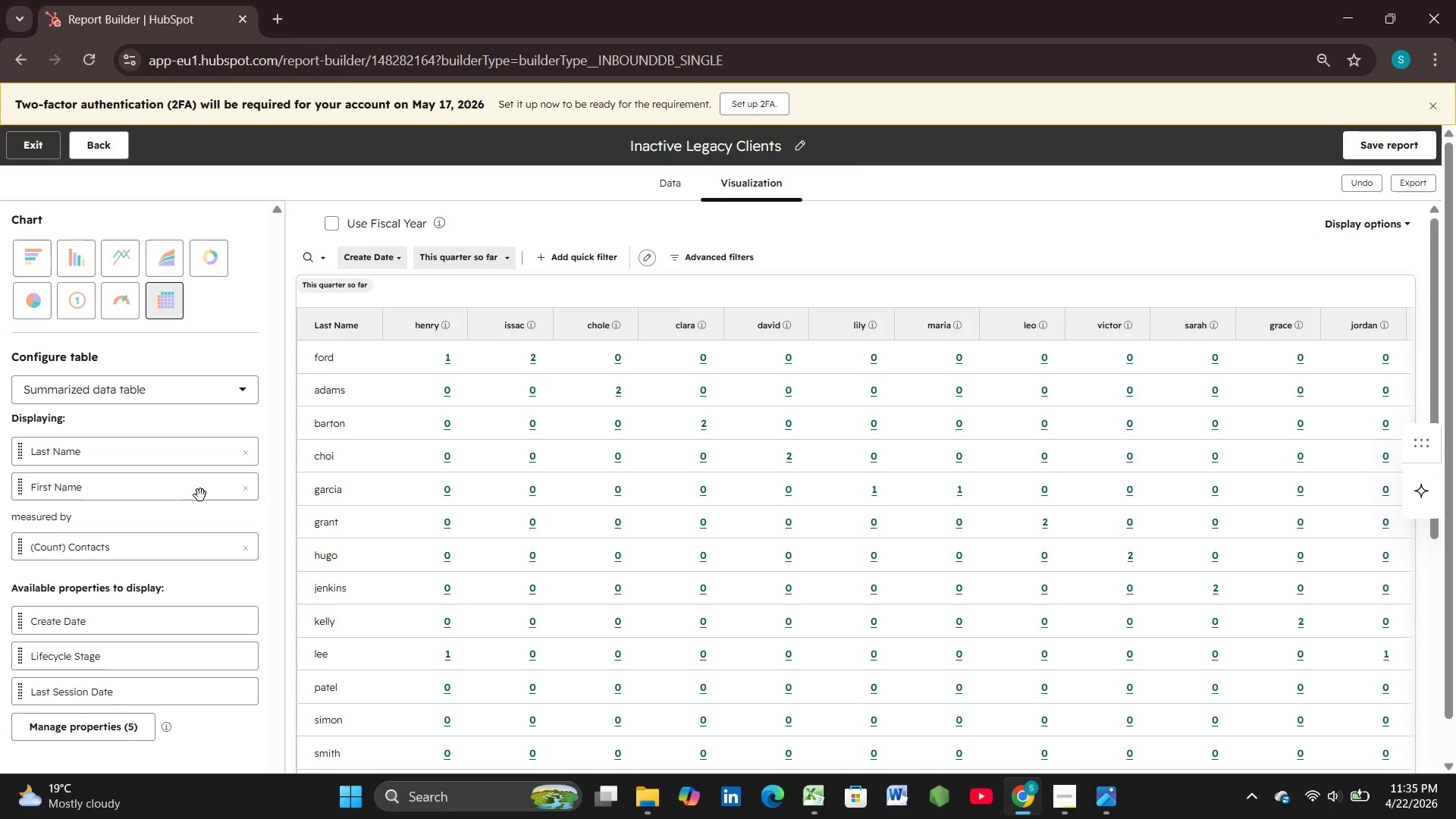 
left_click_drag(start_coordinate=[200, 495], to_coordinate=[201, 451])
 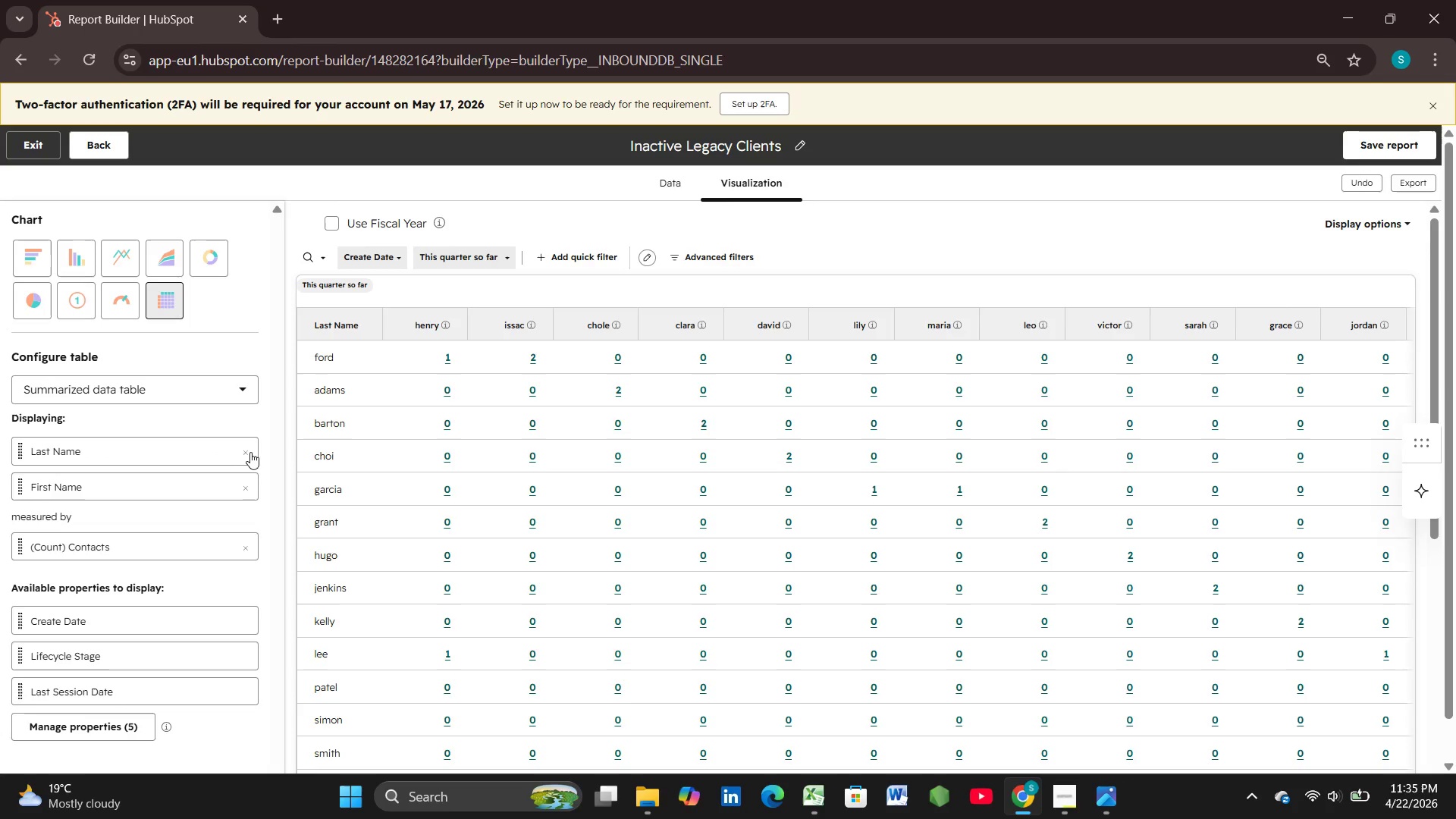 
left_click([243, 452])
 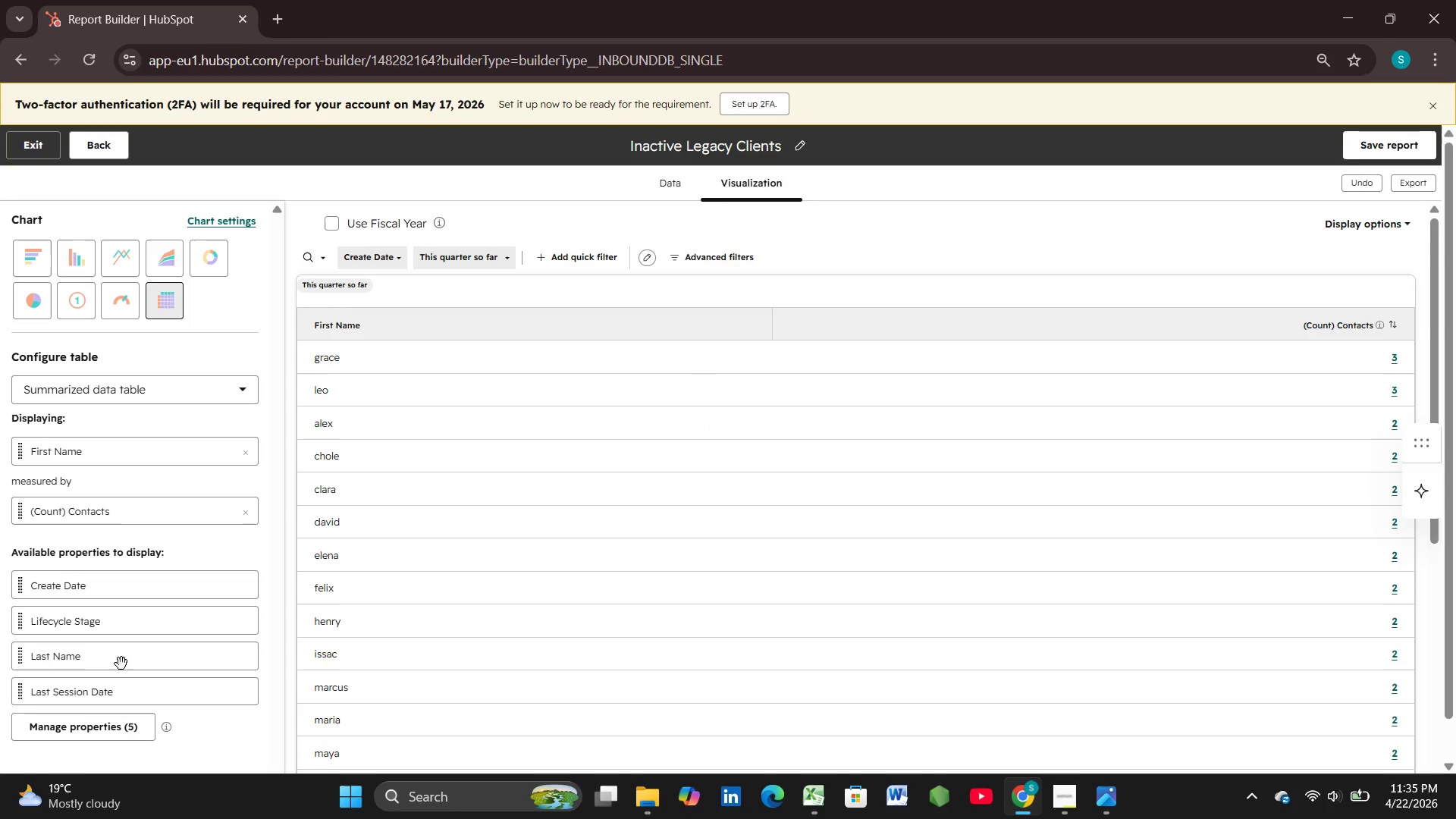 
left_click_drag(start_coordinate=[121, 664], to_coordinate=[133, 489])
 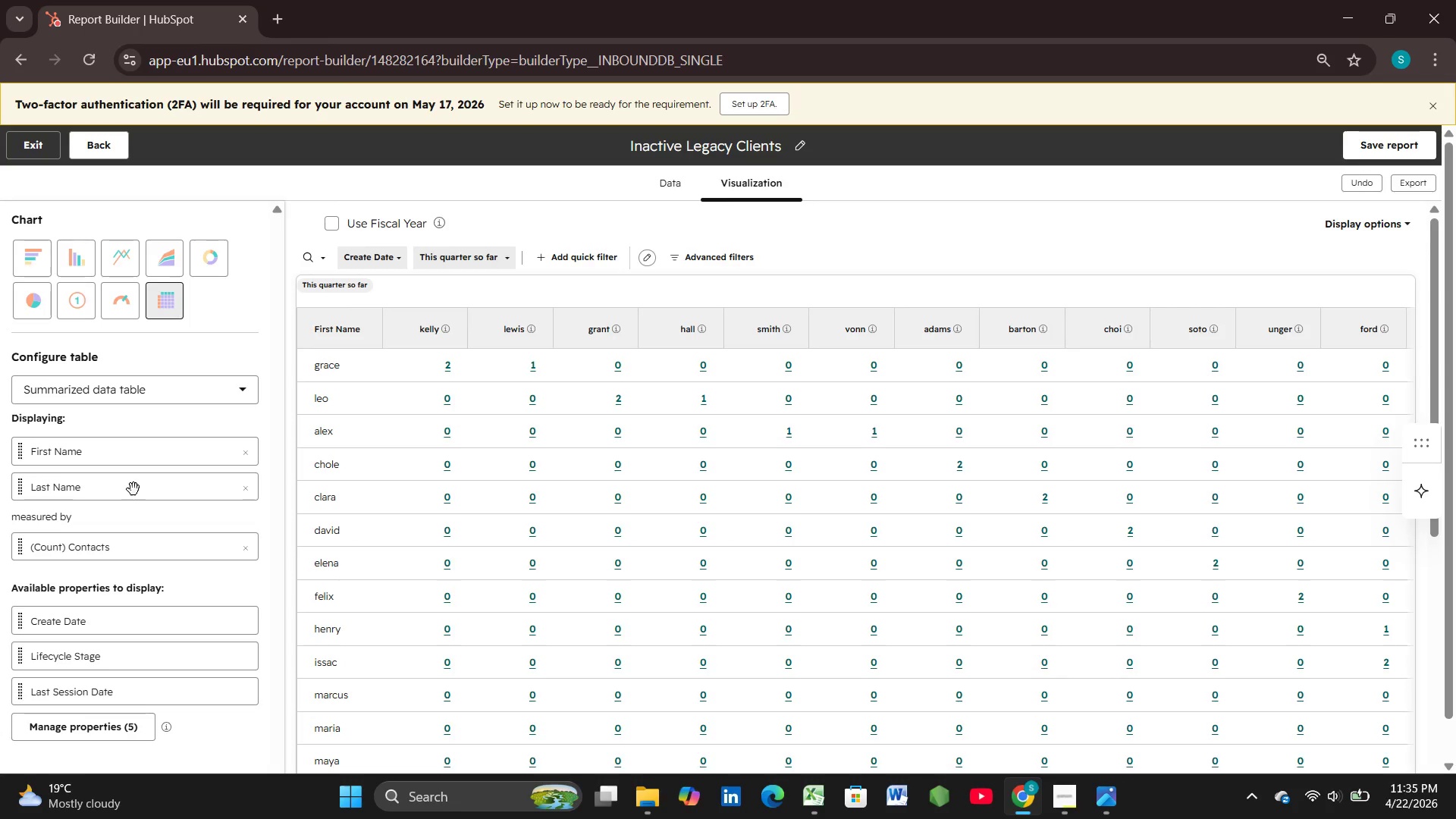 
wait(14.73)
 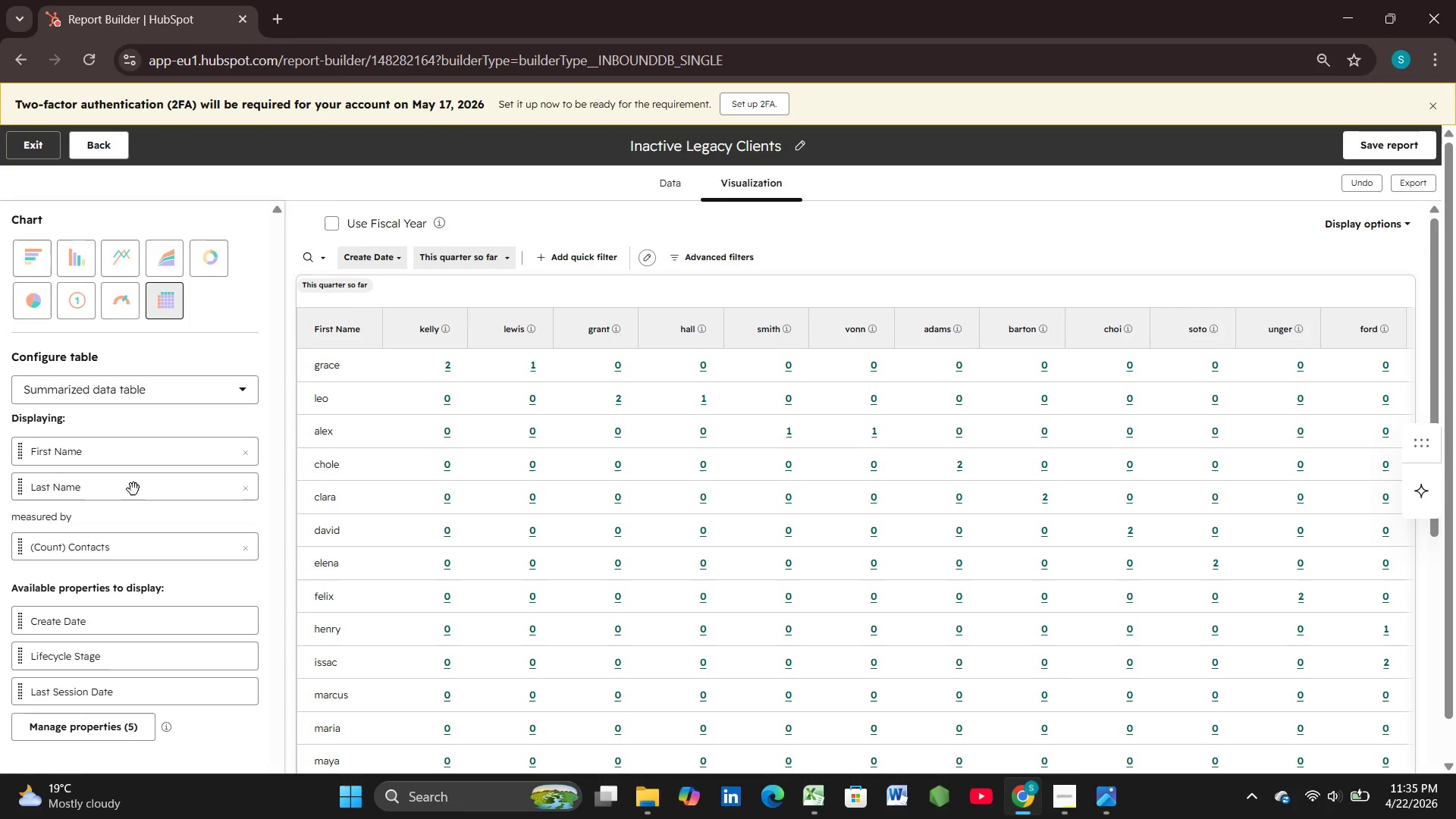 
key(Meta+PrintScreen)
 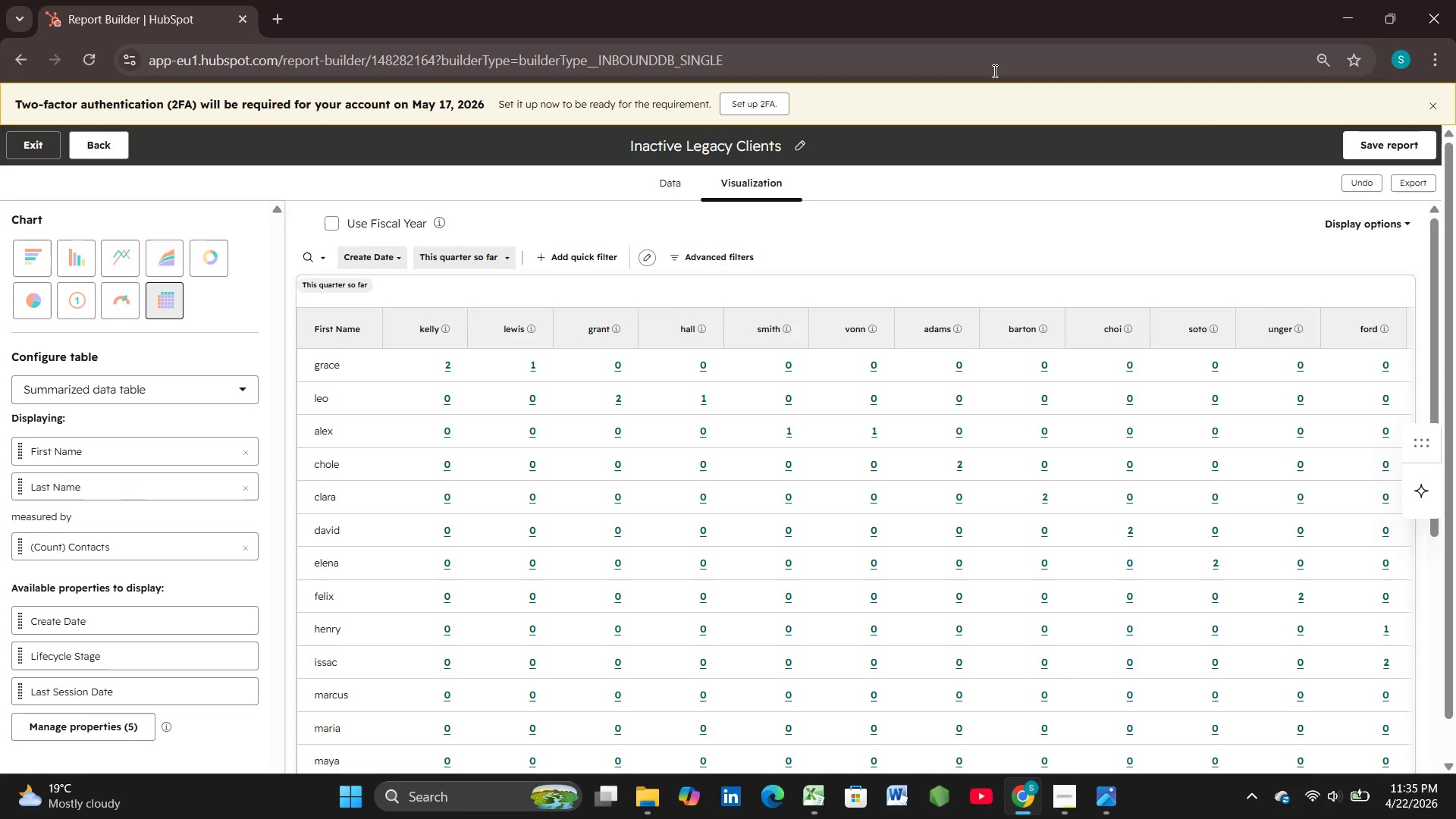 
wait(6.11)
 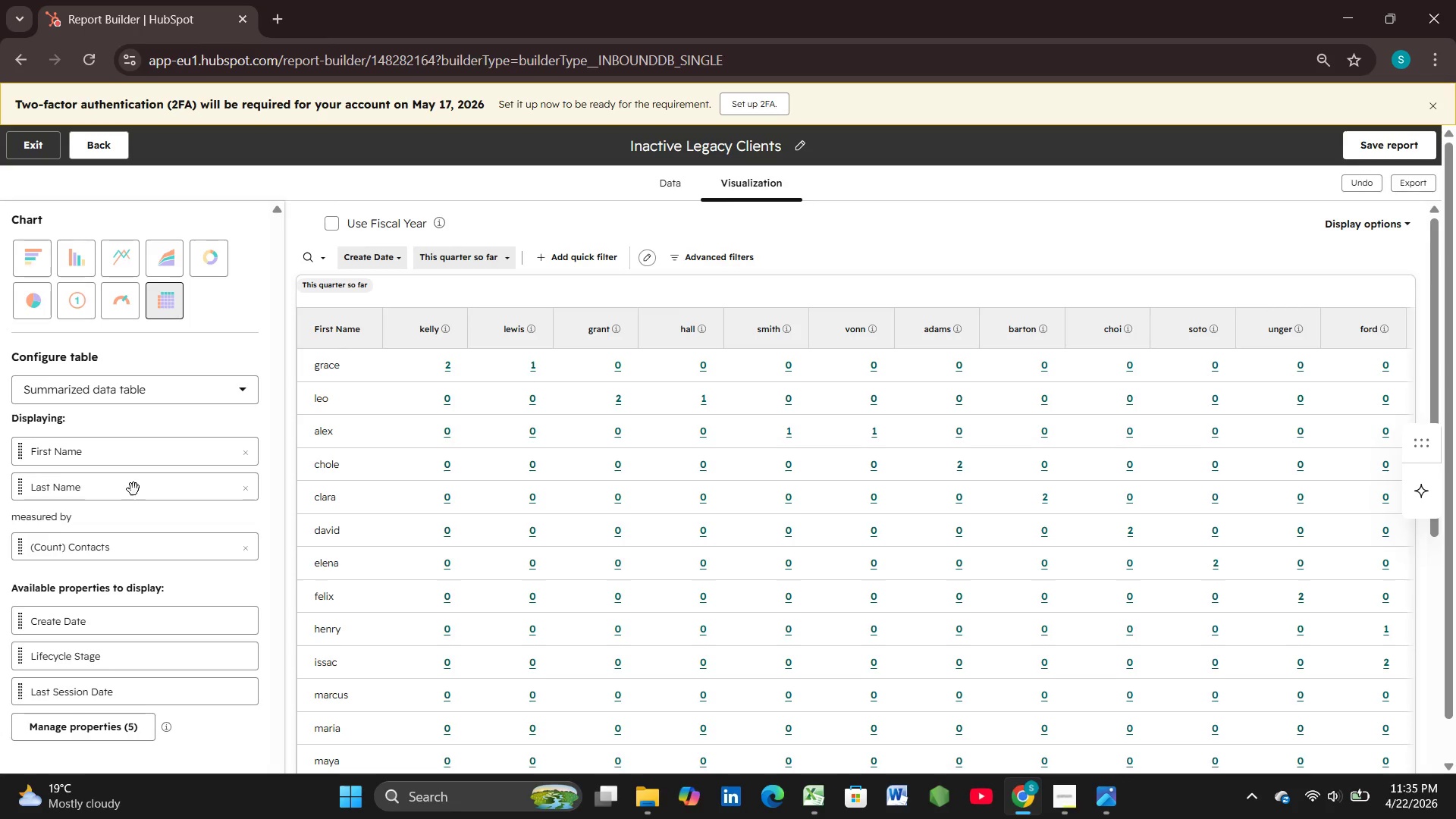 
left_click([1407, 144])
 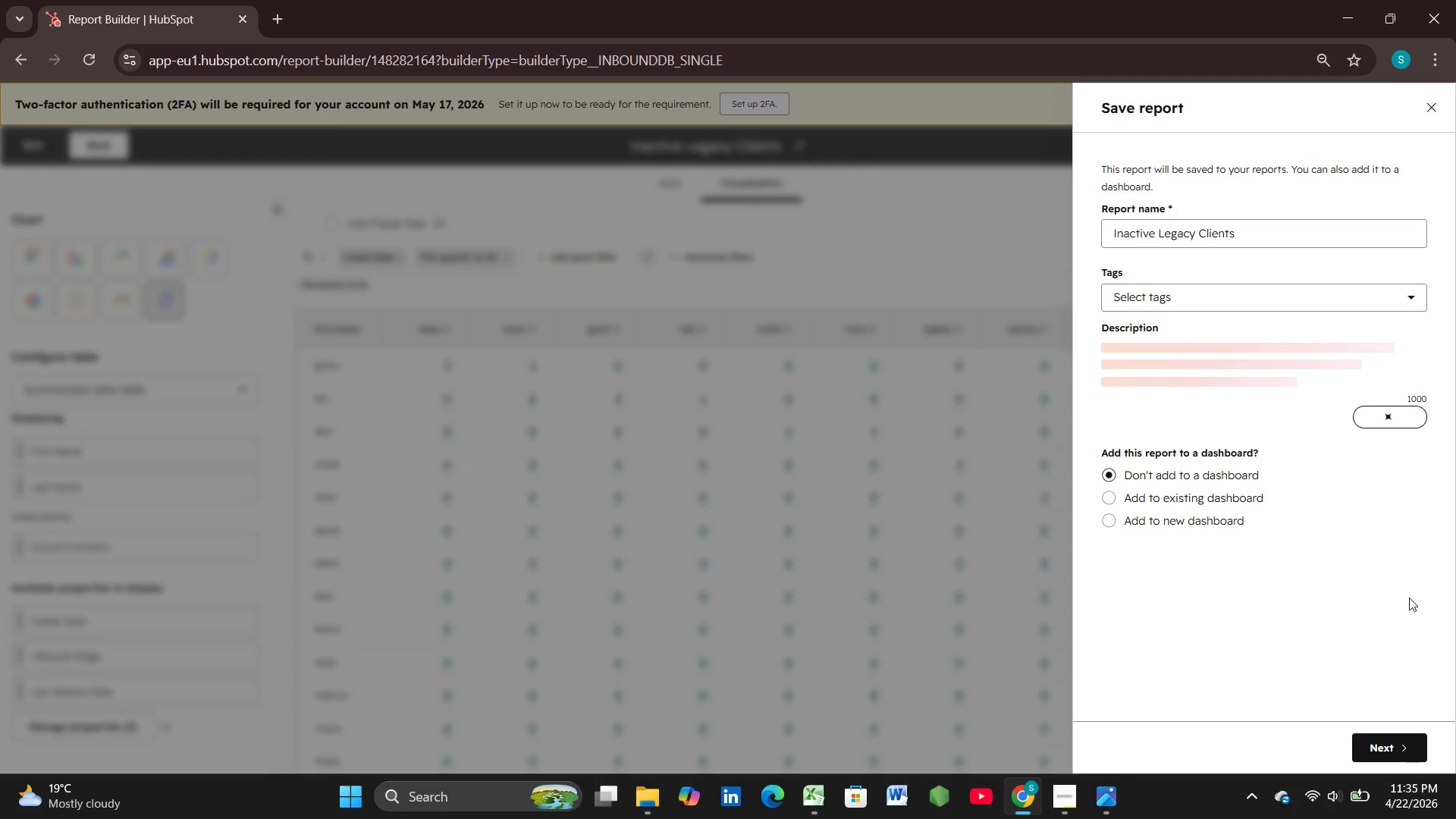 
wait(5.25)
 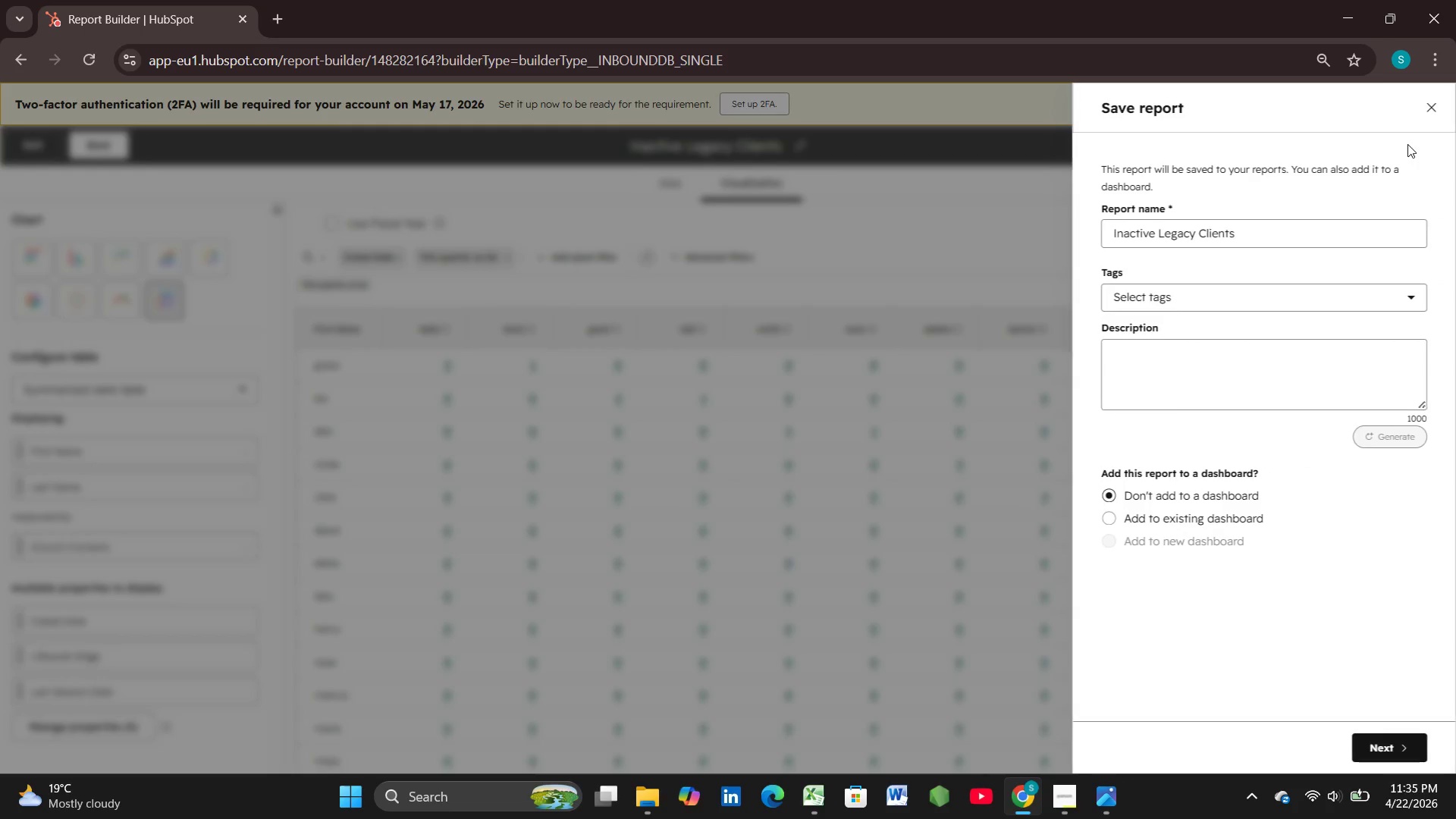 
left_click([1385, 752])
 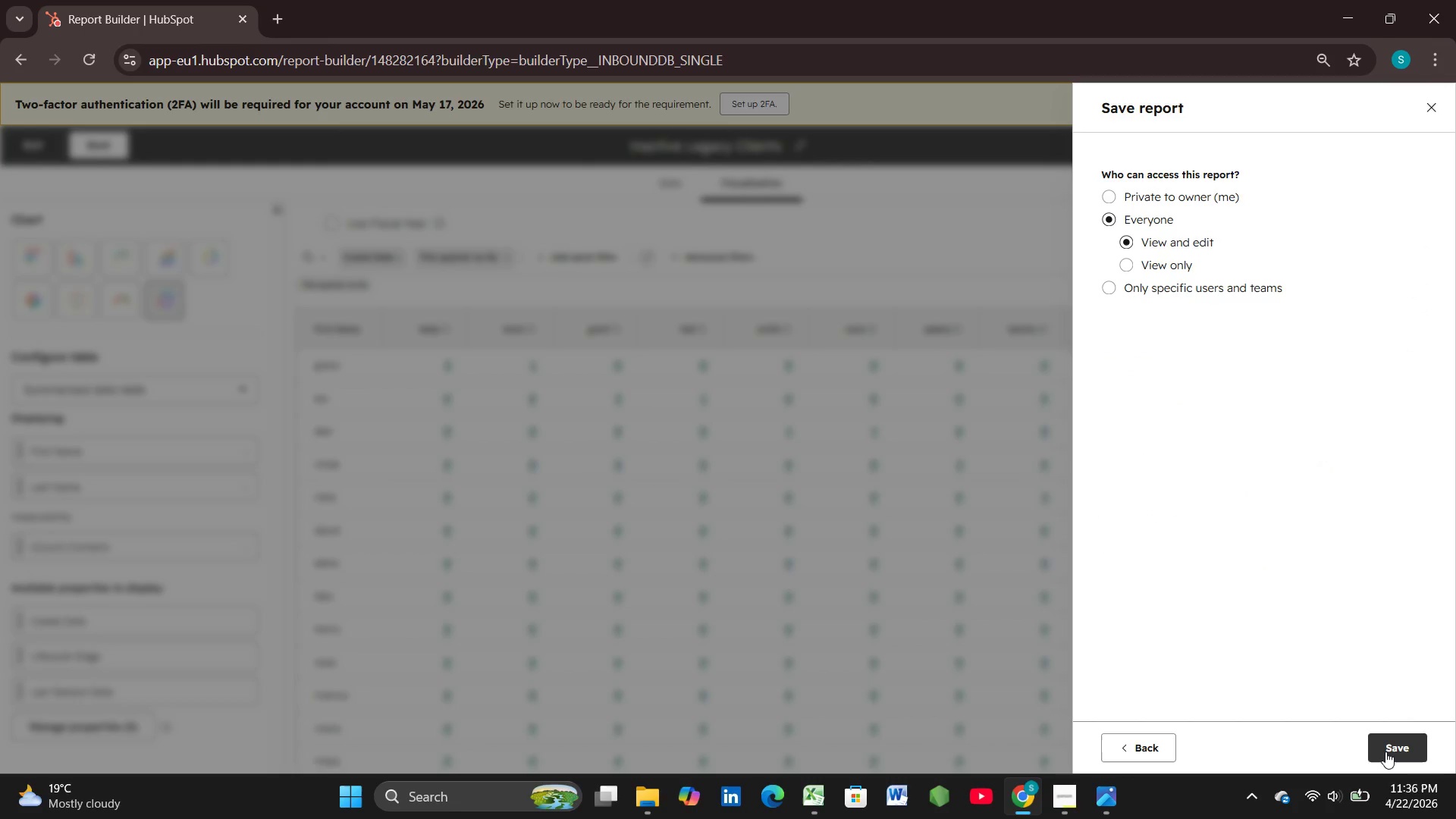 